 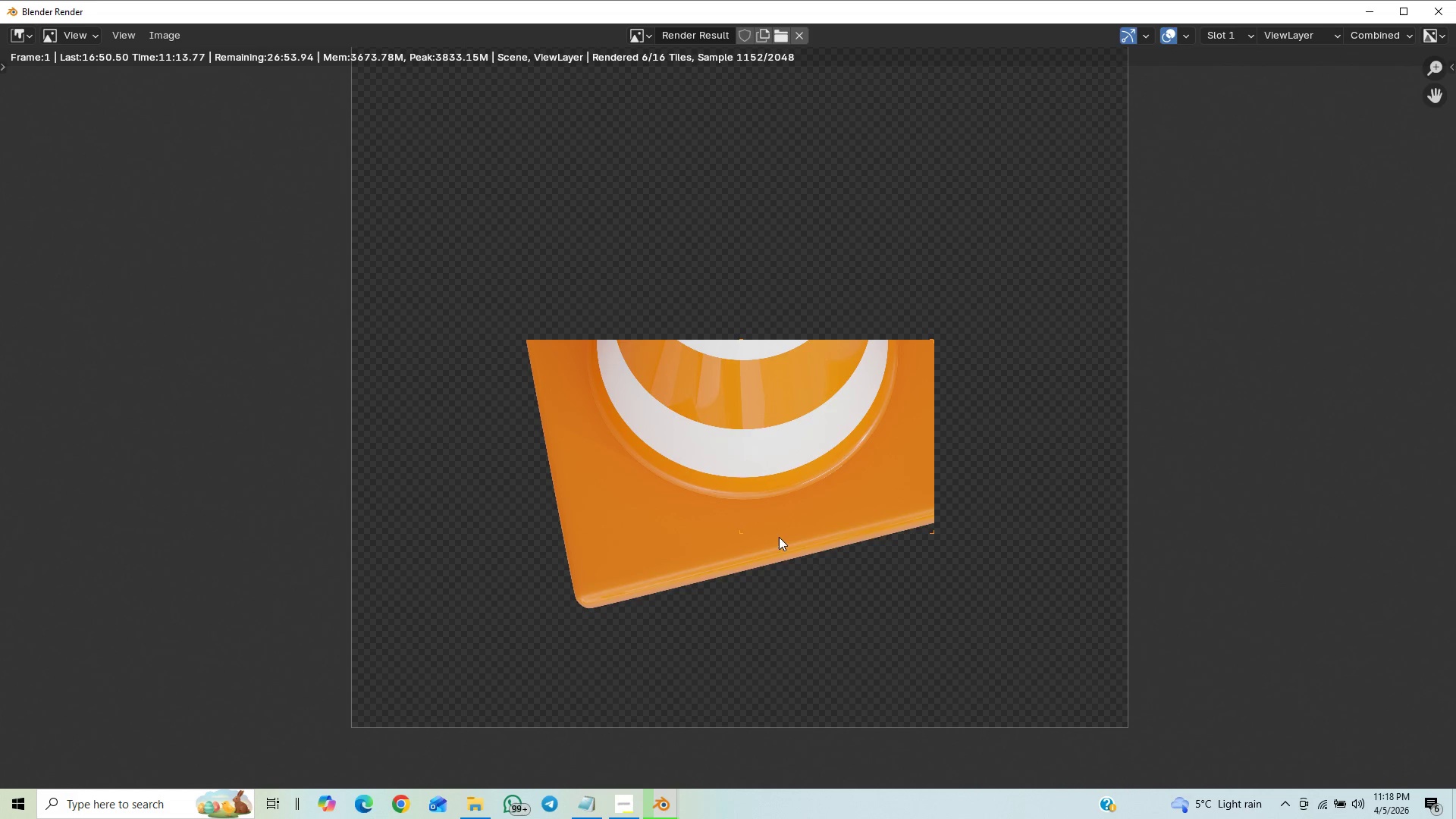 
scroll: coordinate [784, 551], scroll_direction: down, amount: 3.0
 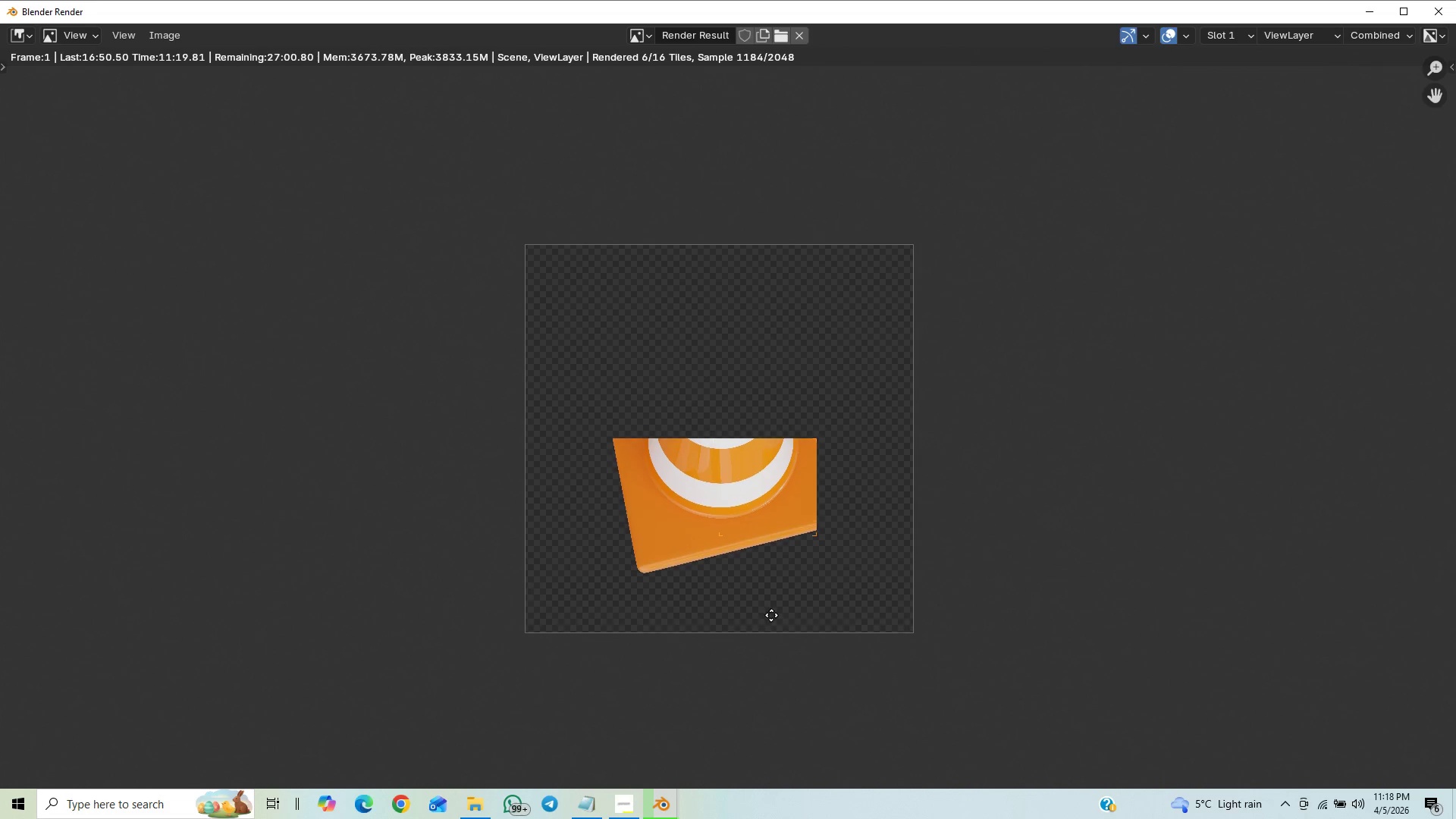 
scroll: coordinate [771, 615], scroll_direction: up, amount: 6.0
 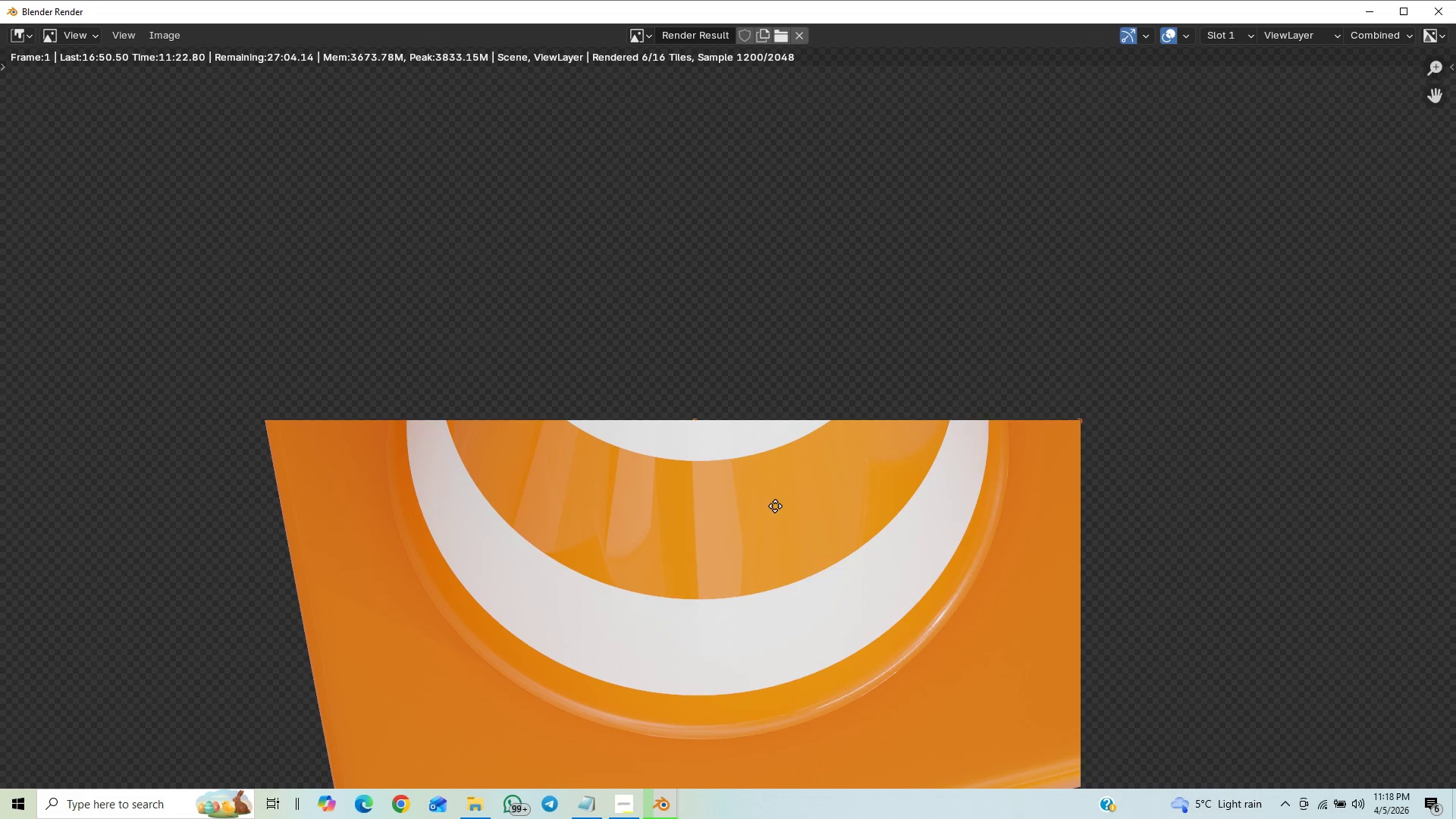 
scroll: coordinate [775, 506], scroll_direction: down, amount: 4.0
 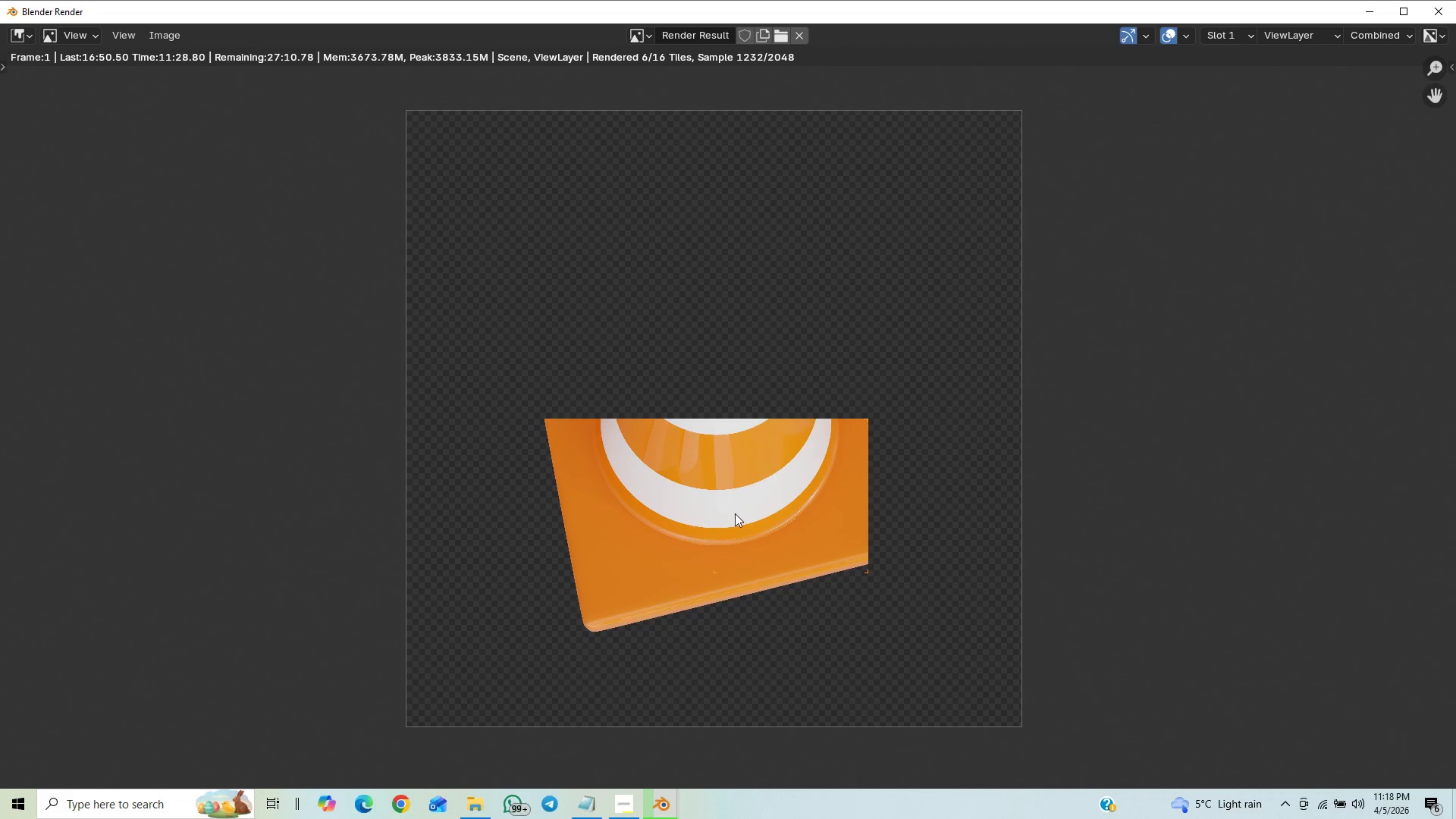 
wait(5.76)
 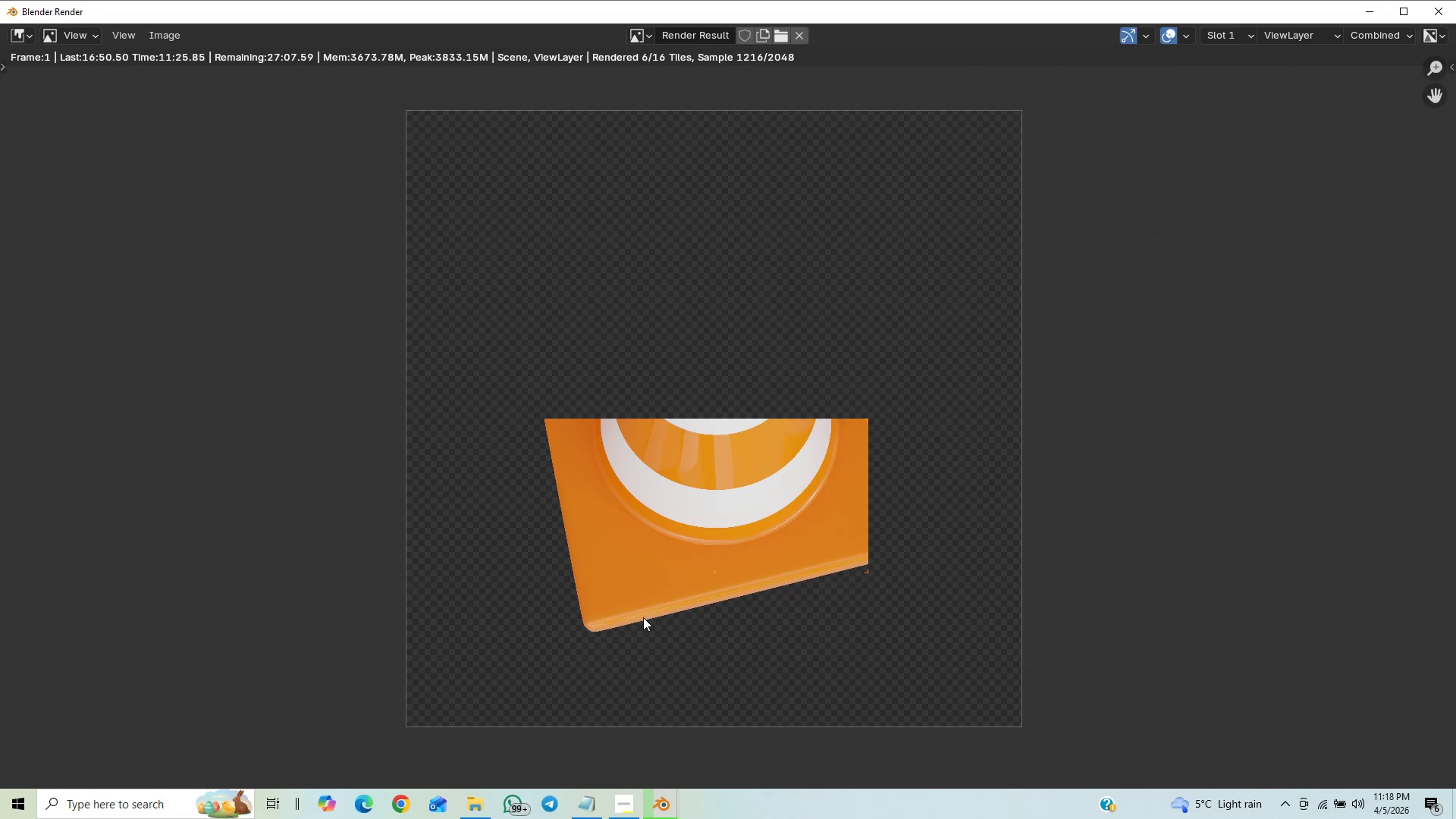 
scroll: coordinate [1035, 552], scroll_direction: down, amount: 2.0
 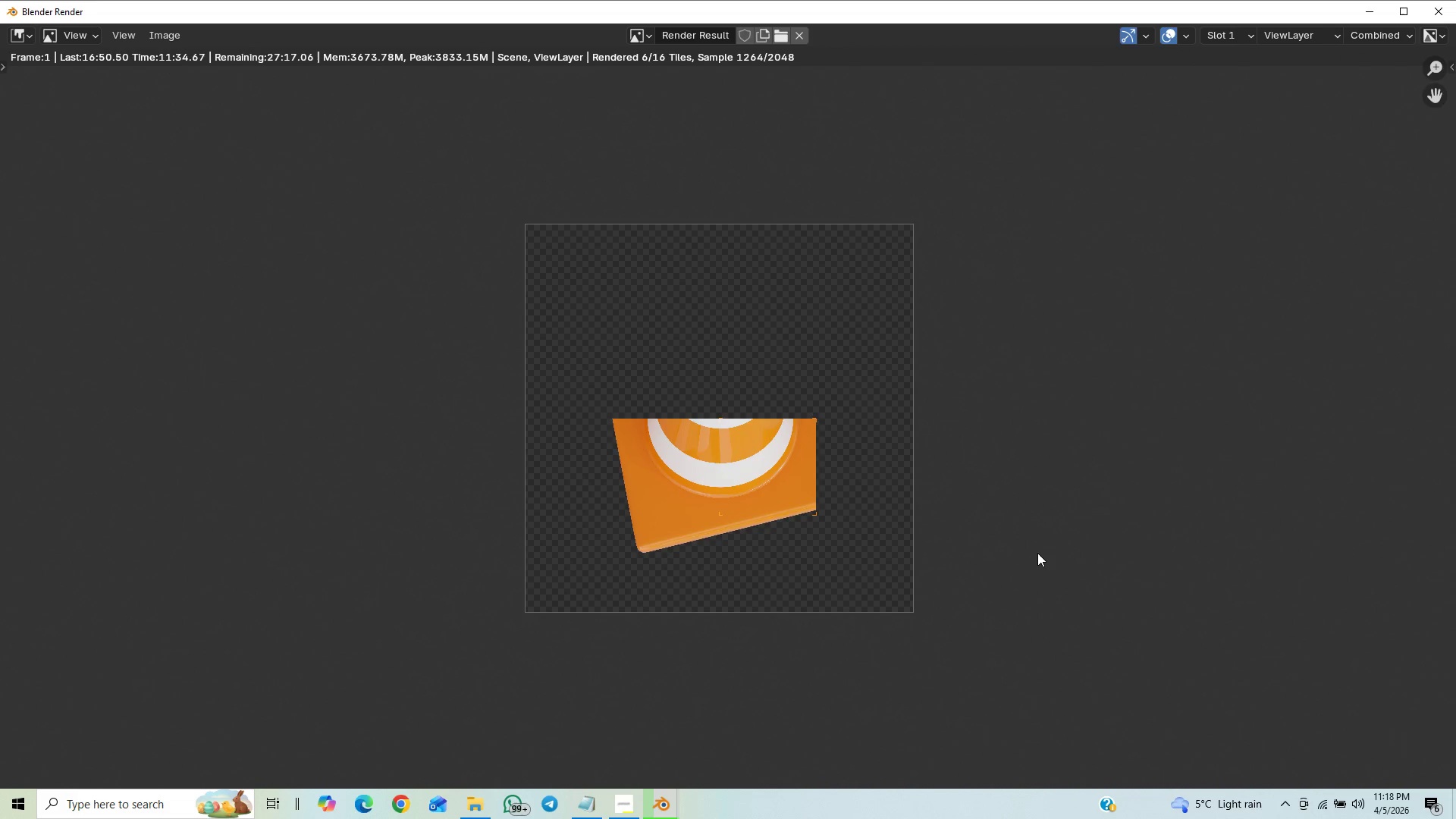 
scroll: coordinate [1031, 575], scroll_direction: up, amount: 7.0
 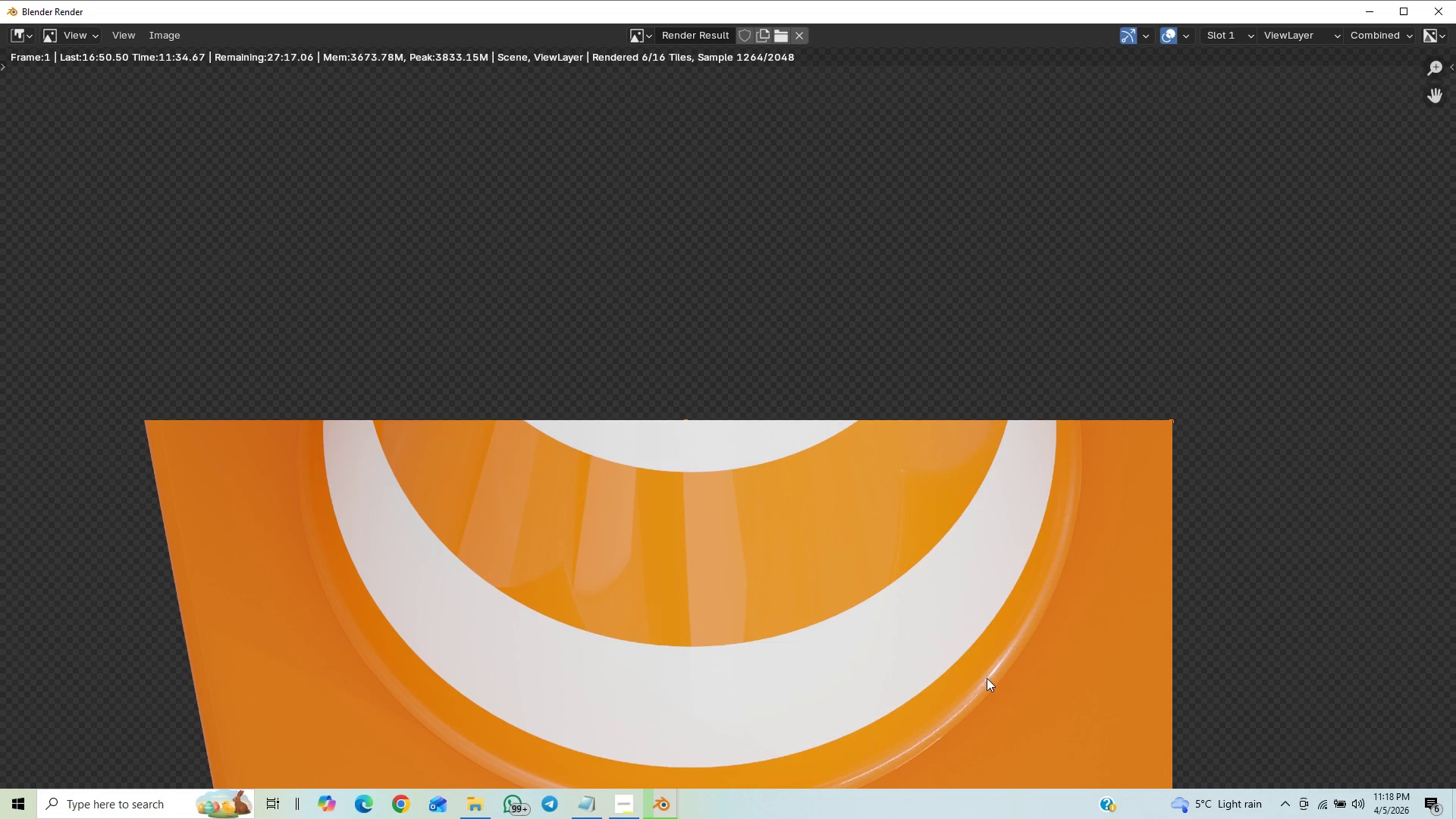 
scroll: coordinate [996, 663], scroll_direction: down, amount: 3.0
 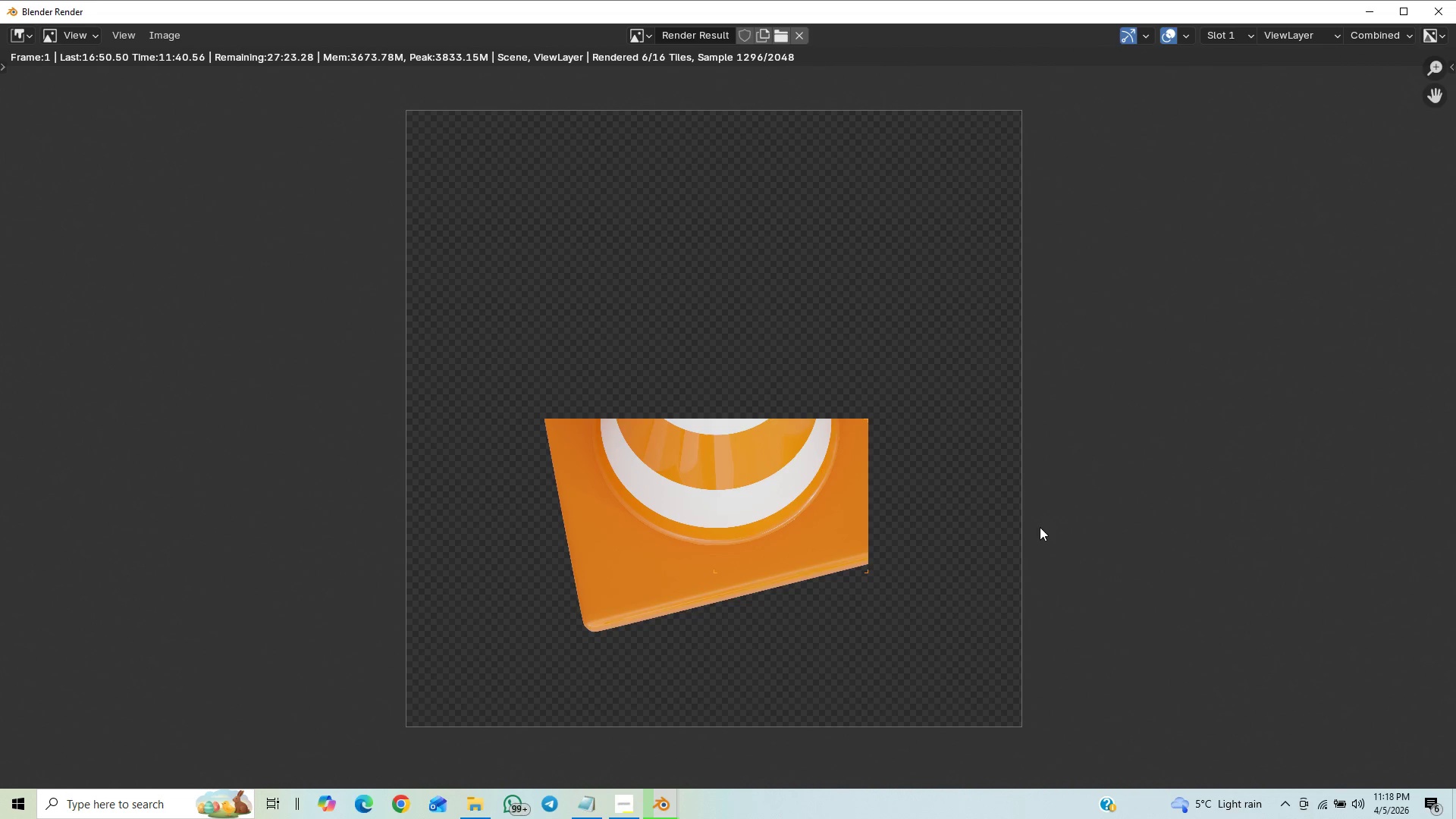 
scroll: coordinate [1053, 516], scroll_direction: up, amount: 1.0
 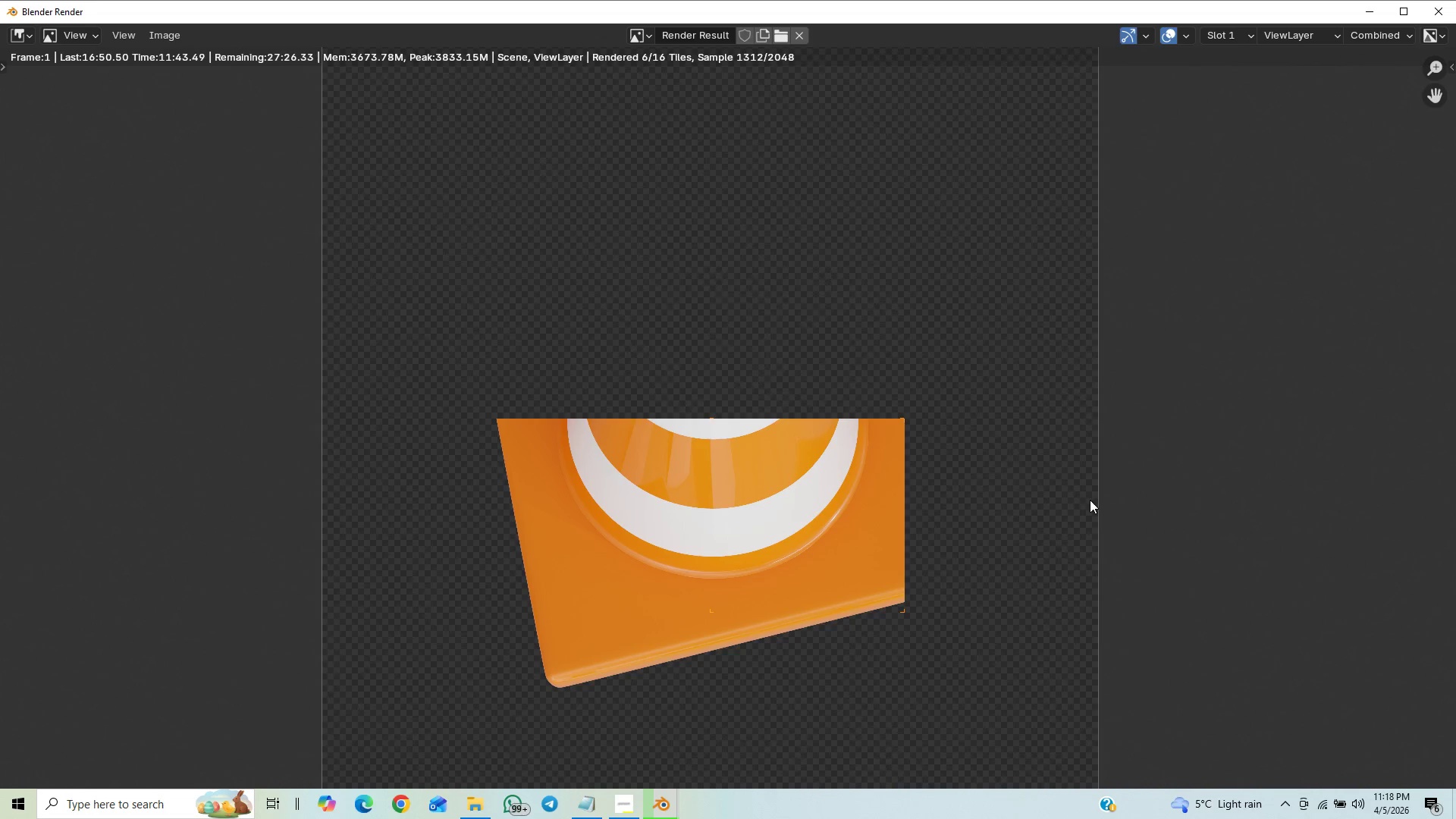 
scroll: coordinate [1090, 500], scroll_direction: down, amount: 2.0
 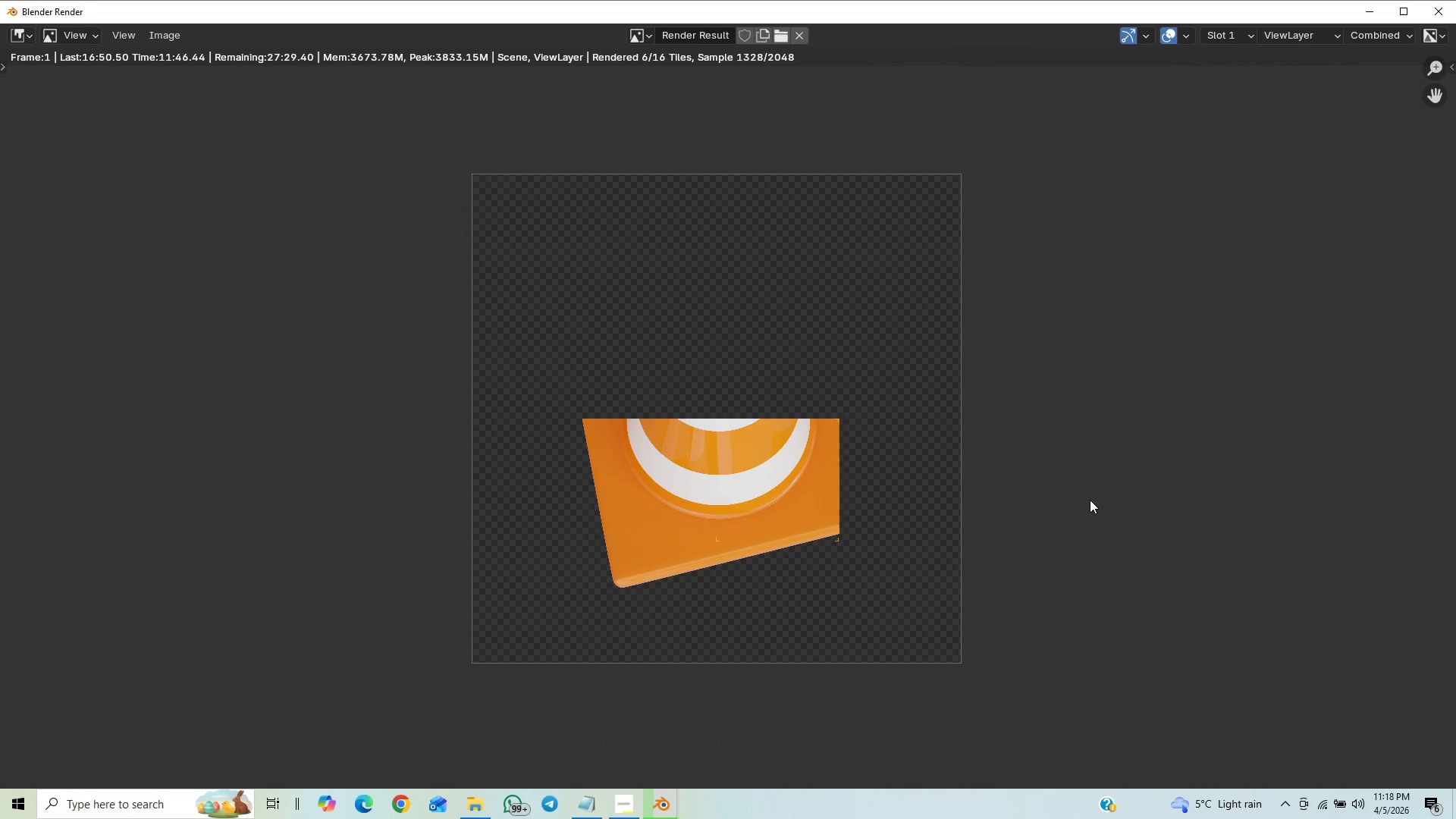 
scroll: coordinate [1090, 500], scroll_direction: up, amount: 1.0
 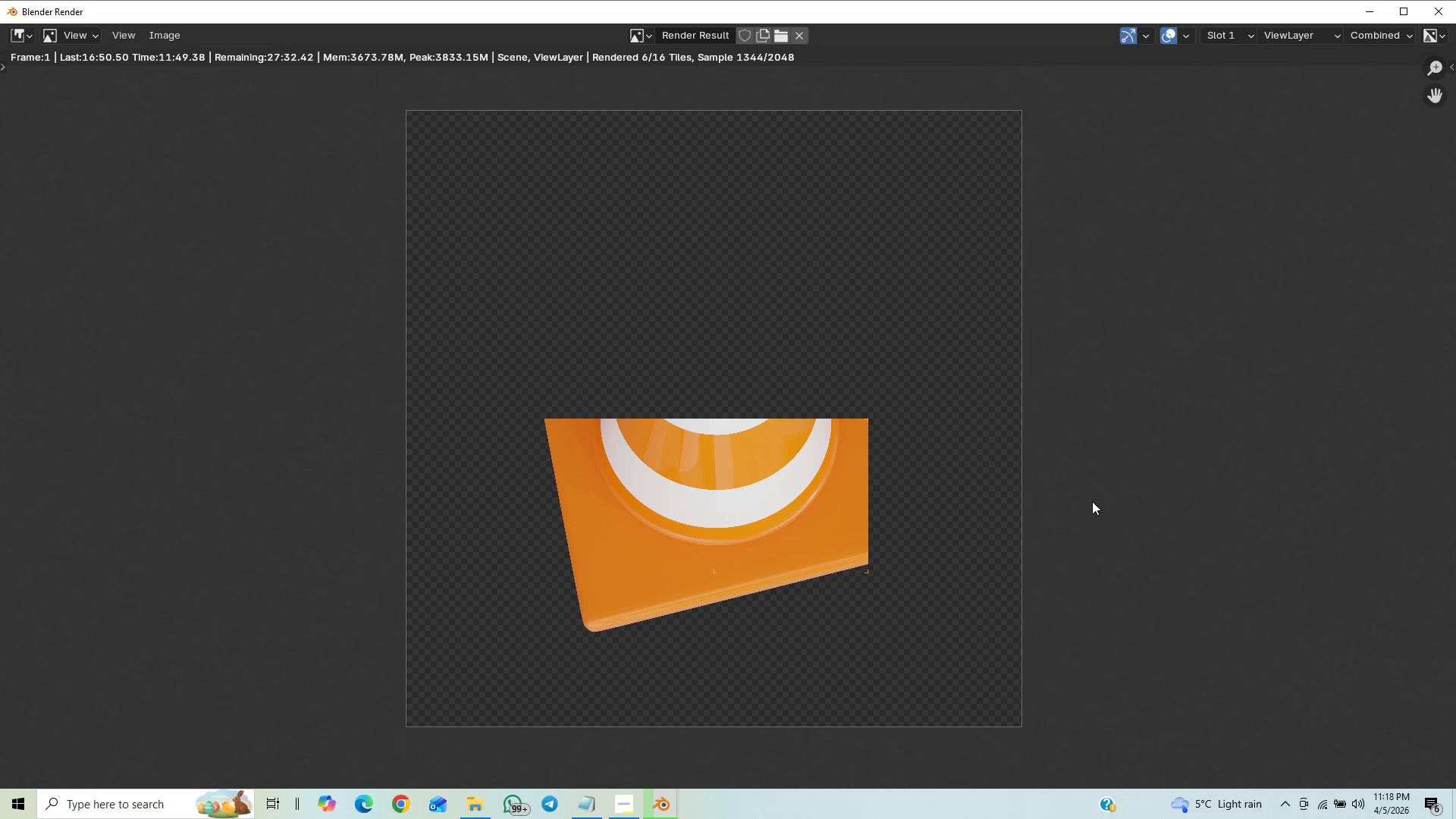 
wait(5.82)
 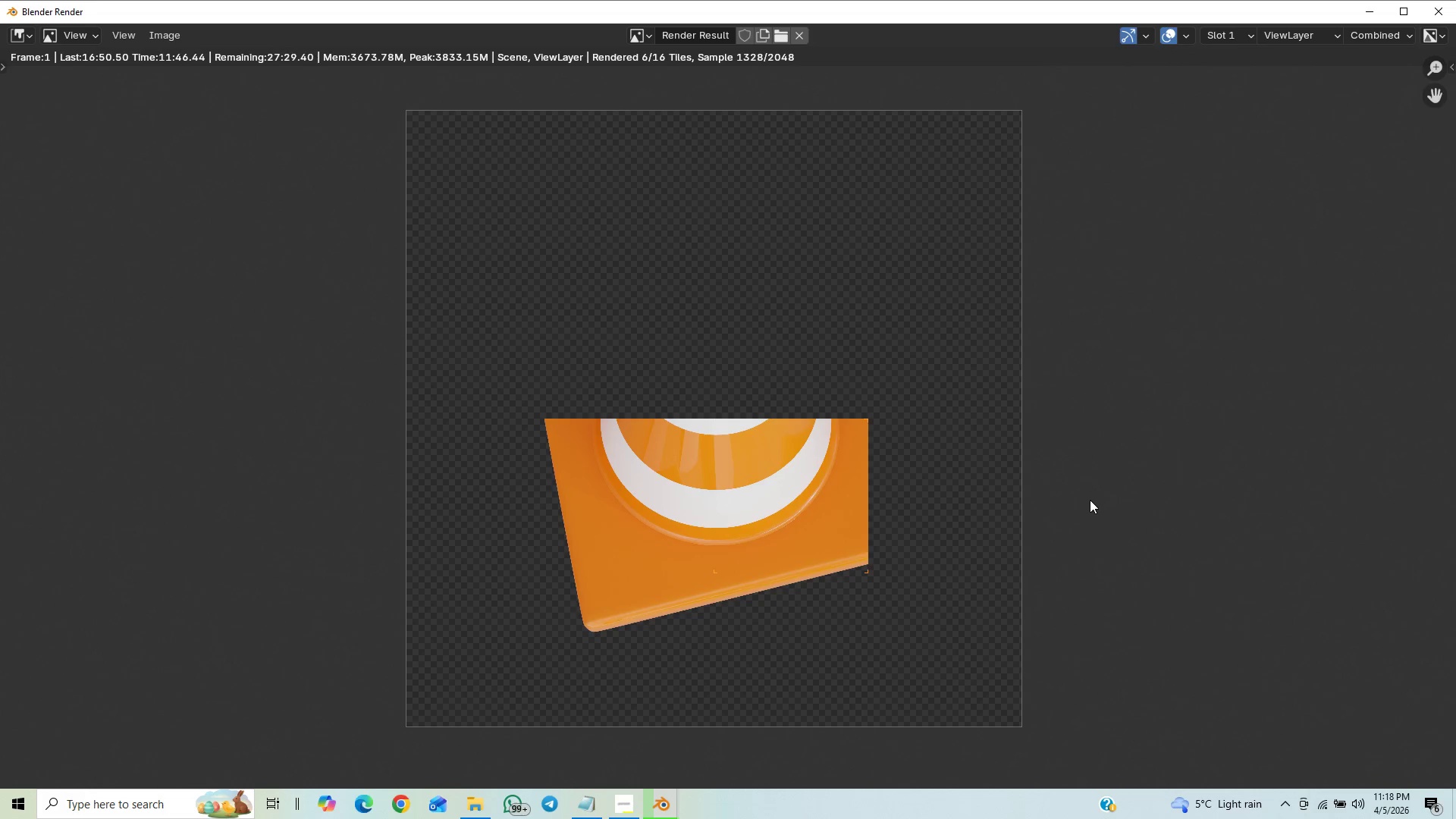 
scroll: coordinate [1092, 501], scroll_direction: down, amount: 5.0
 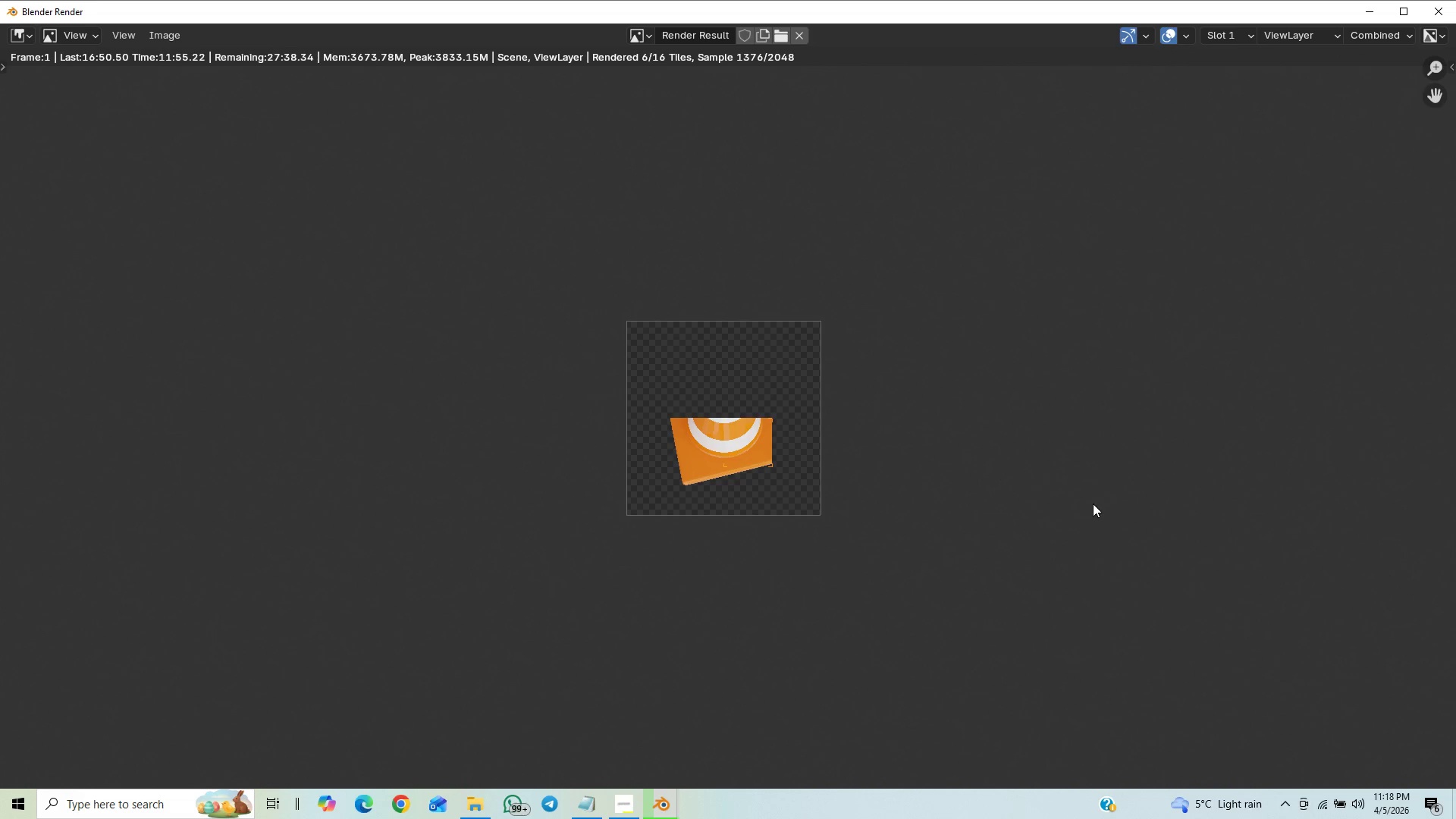 
scroll: coordinate [1093, 513], scroll_direction: up, amount: 8.0
 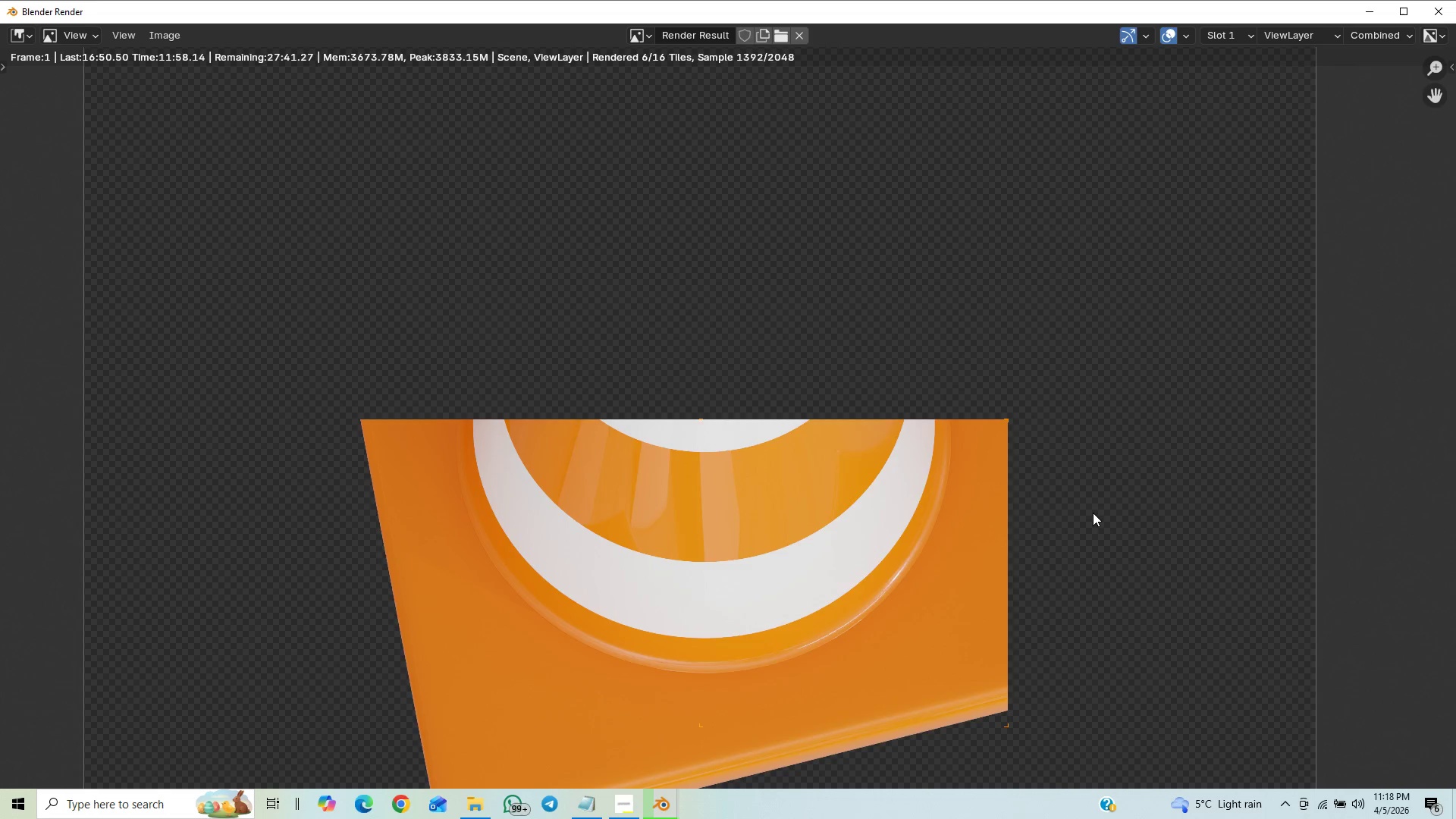 
scroll: coordinate [1088, 516], scroll_direction: down, amount: 9.0
 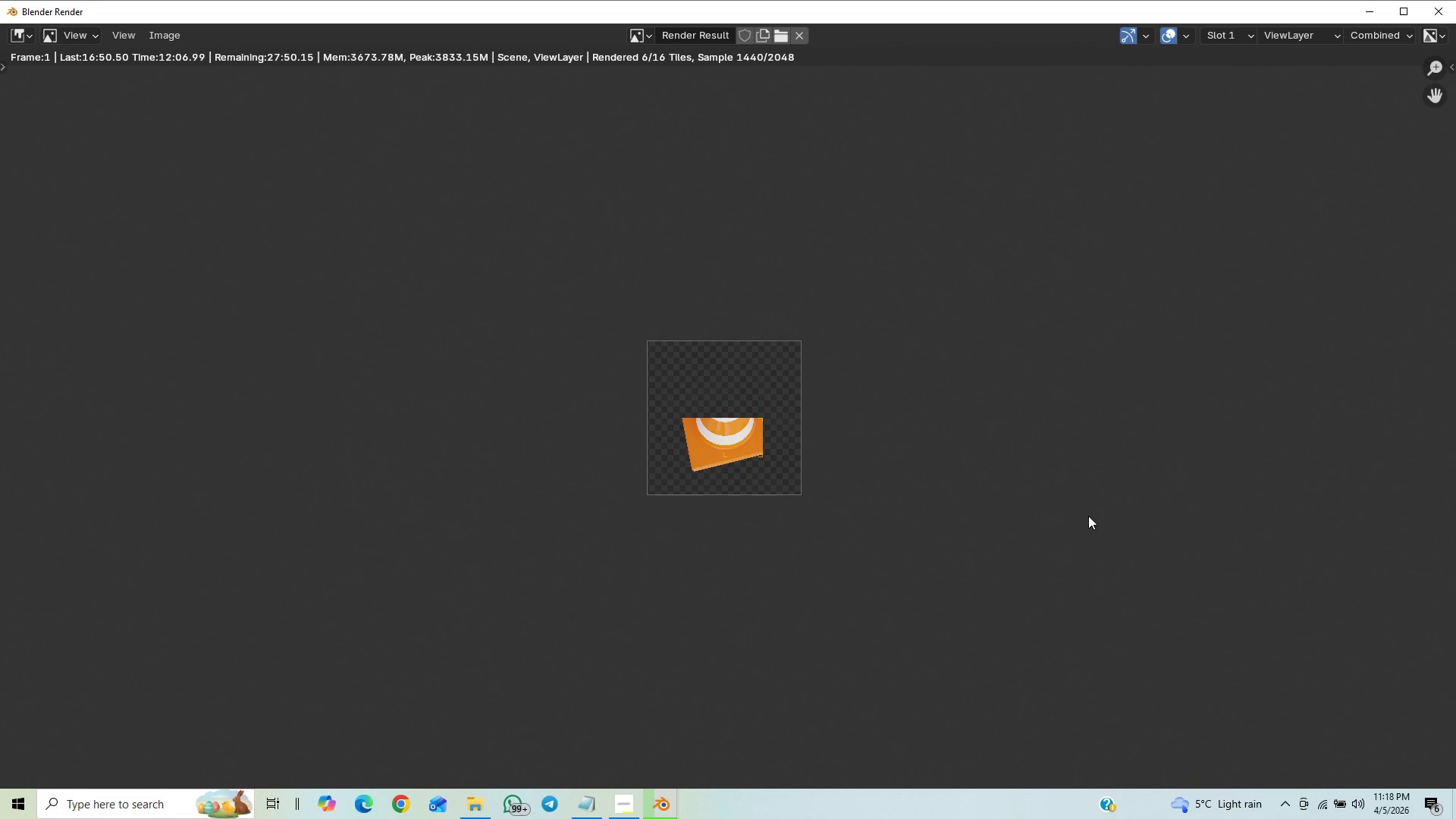 
scroll: coordinate [1087, 516], scroll_direction: up, amount: 8.0
 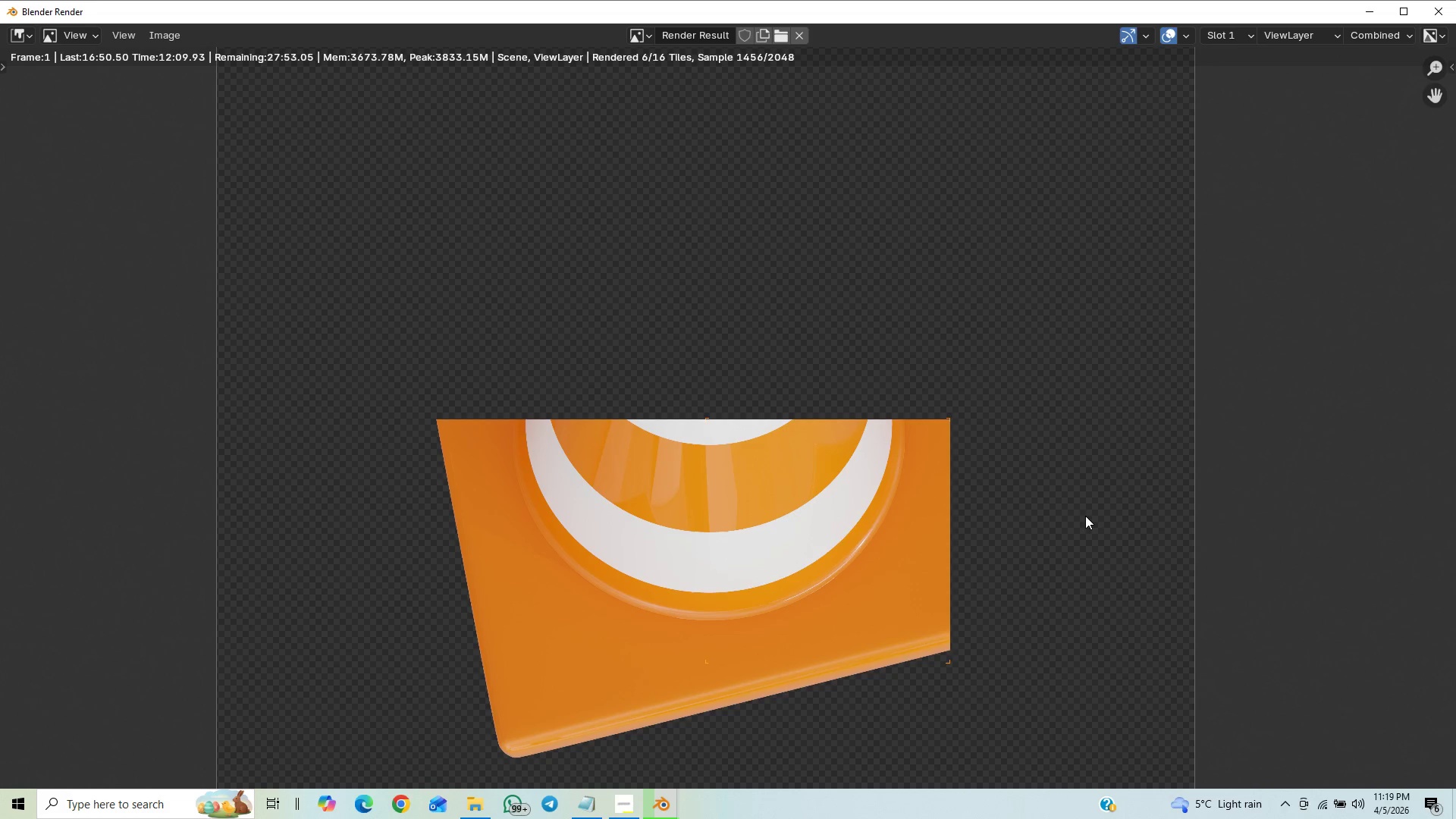 
scroll: coordinate [1084, 516], scroll_direction: down, amount: 1.0
 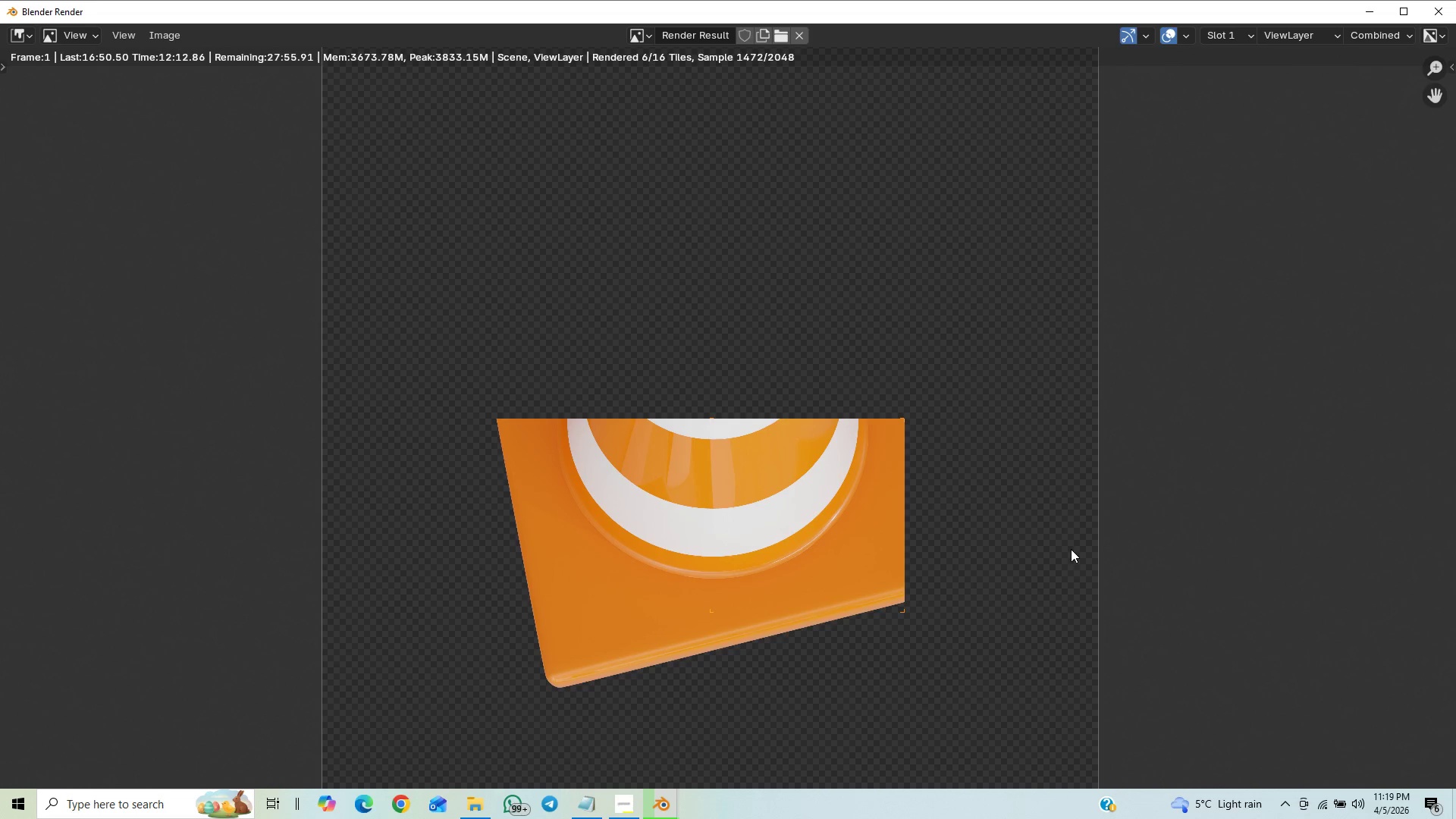 
scroll: coordinate [965, 358], scroll_direction: up, amount: 4.0
 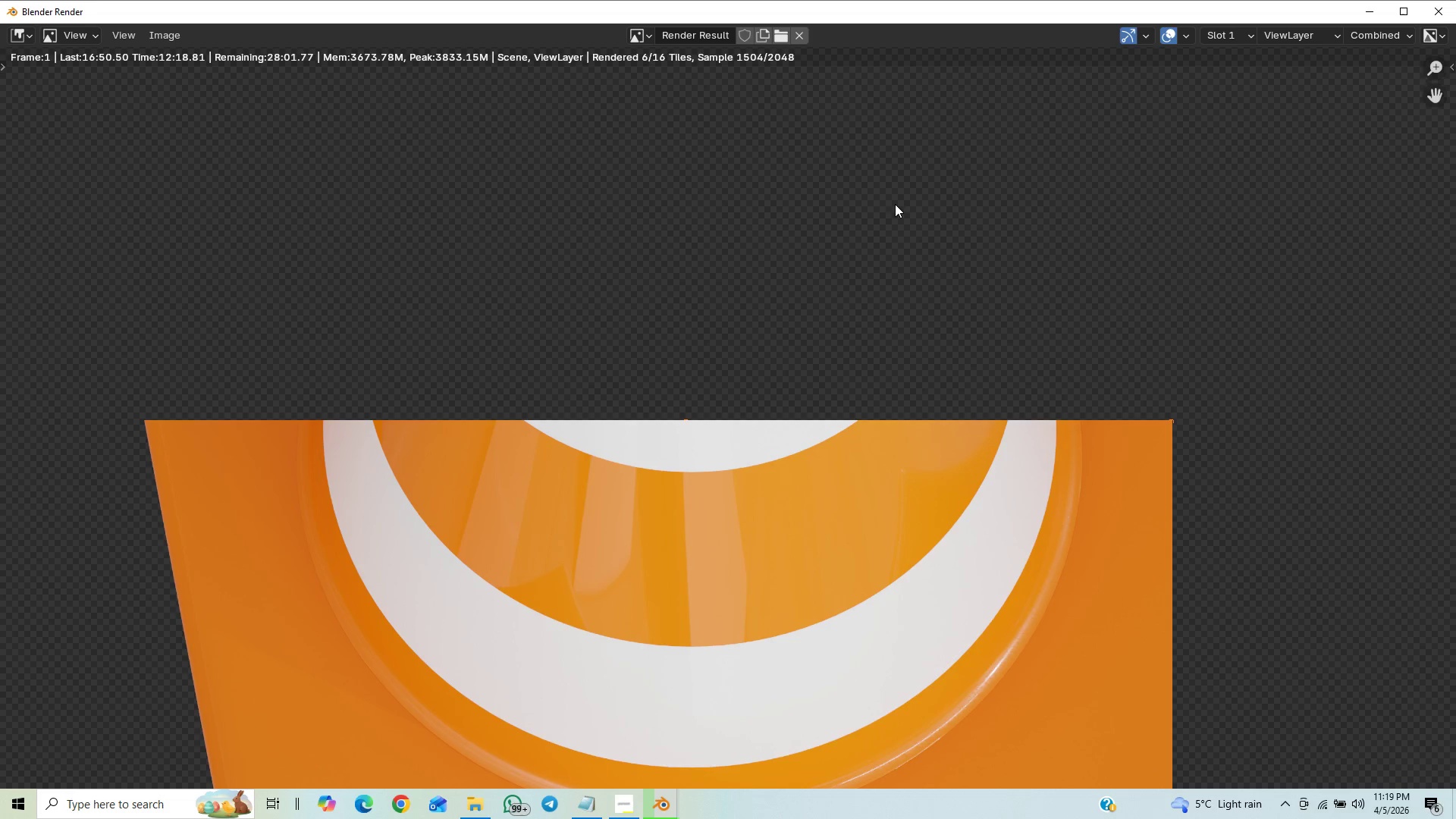 
scroll: coordinate [875, 284], scroll_direction: down, amount: 7.0
 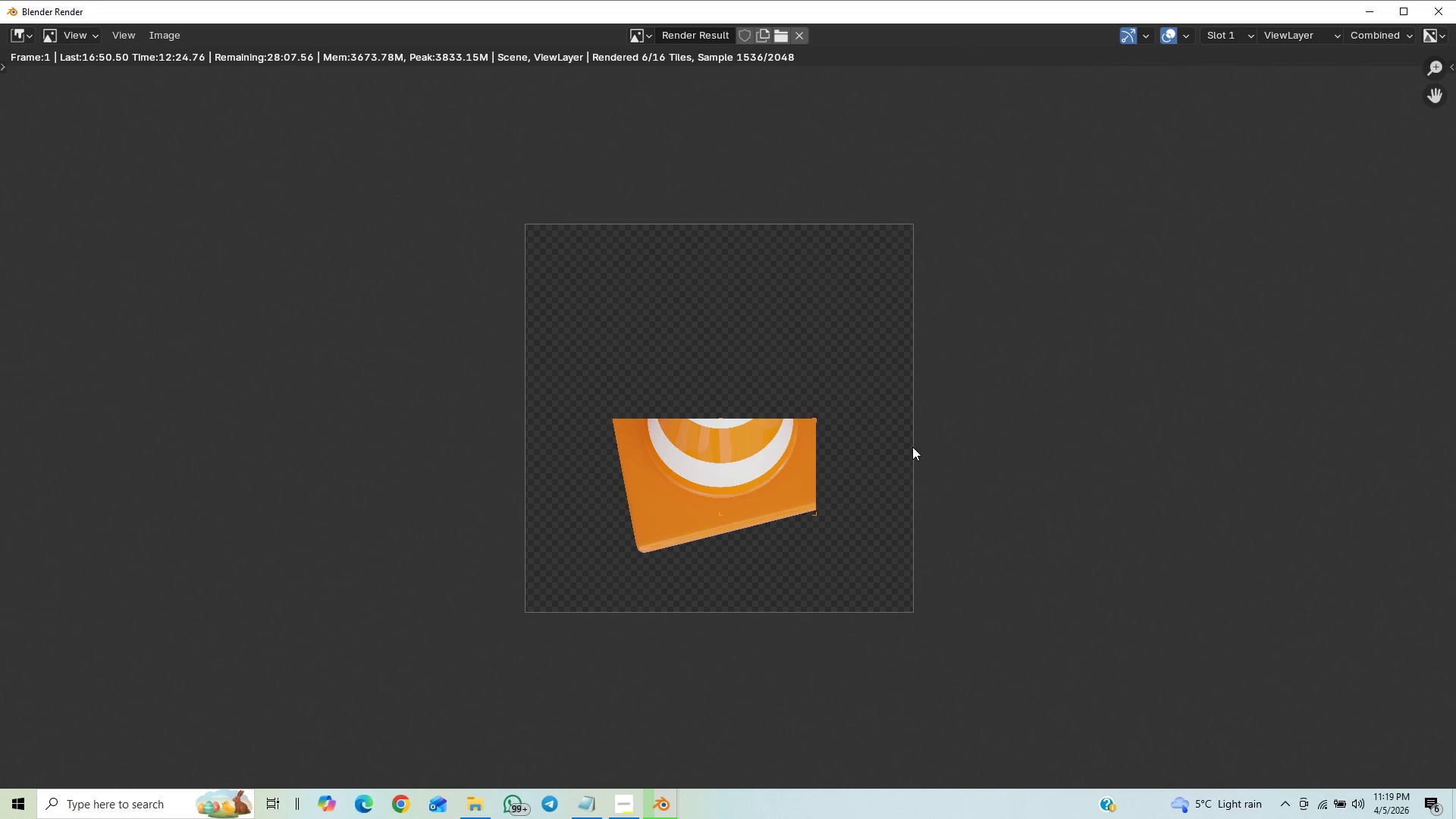 
scroll: coordinate [920, 423], scroll_direction: up, amount: 2.0
 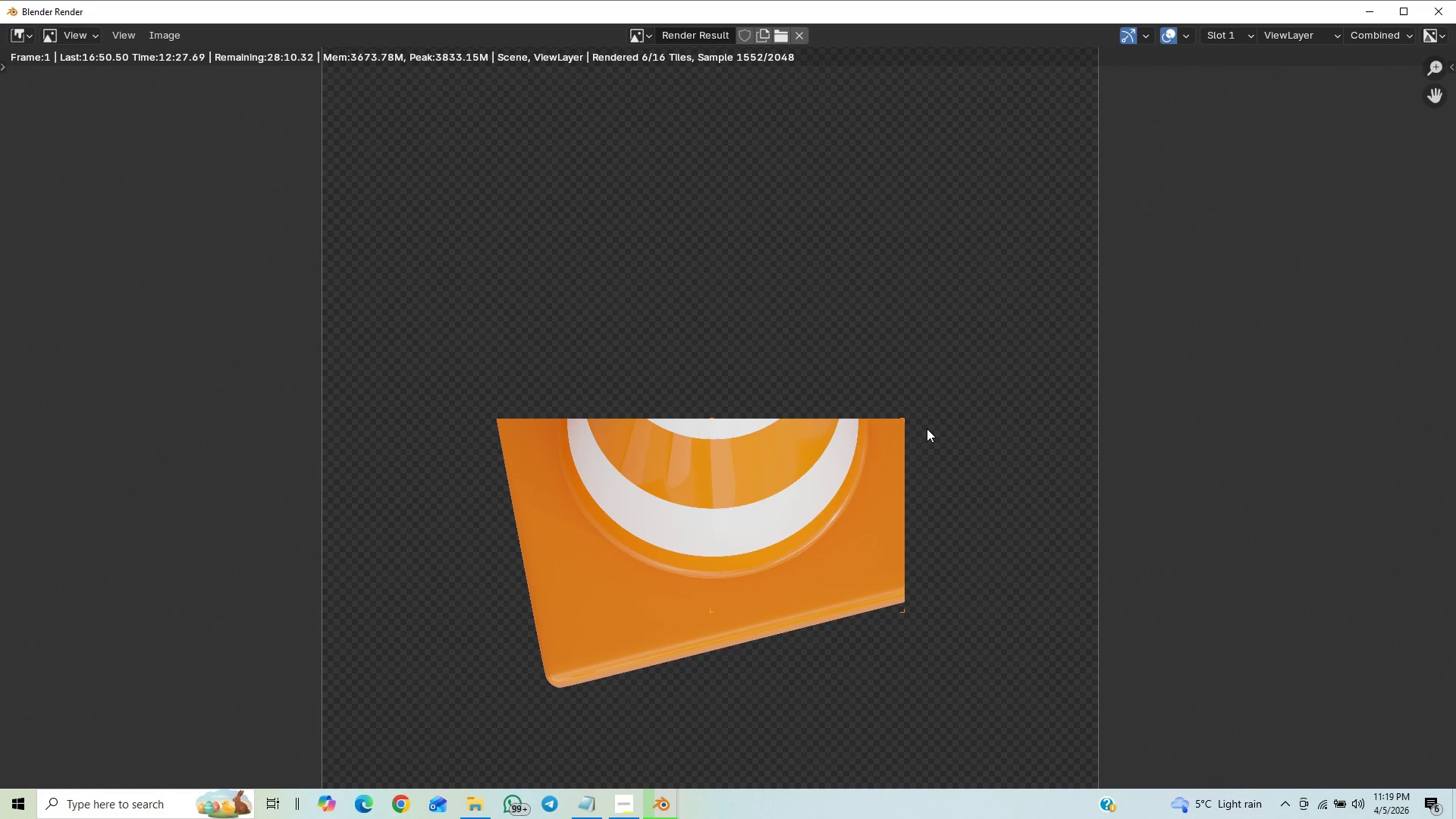 
scroll: coordinate [886, 454], scroll_direction: down, amount: 2.0
 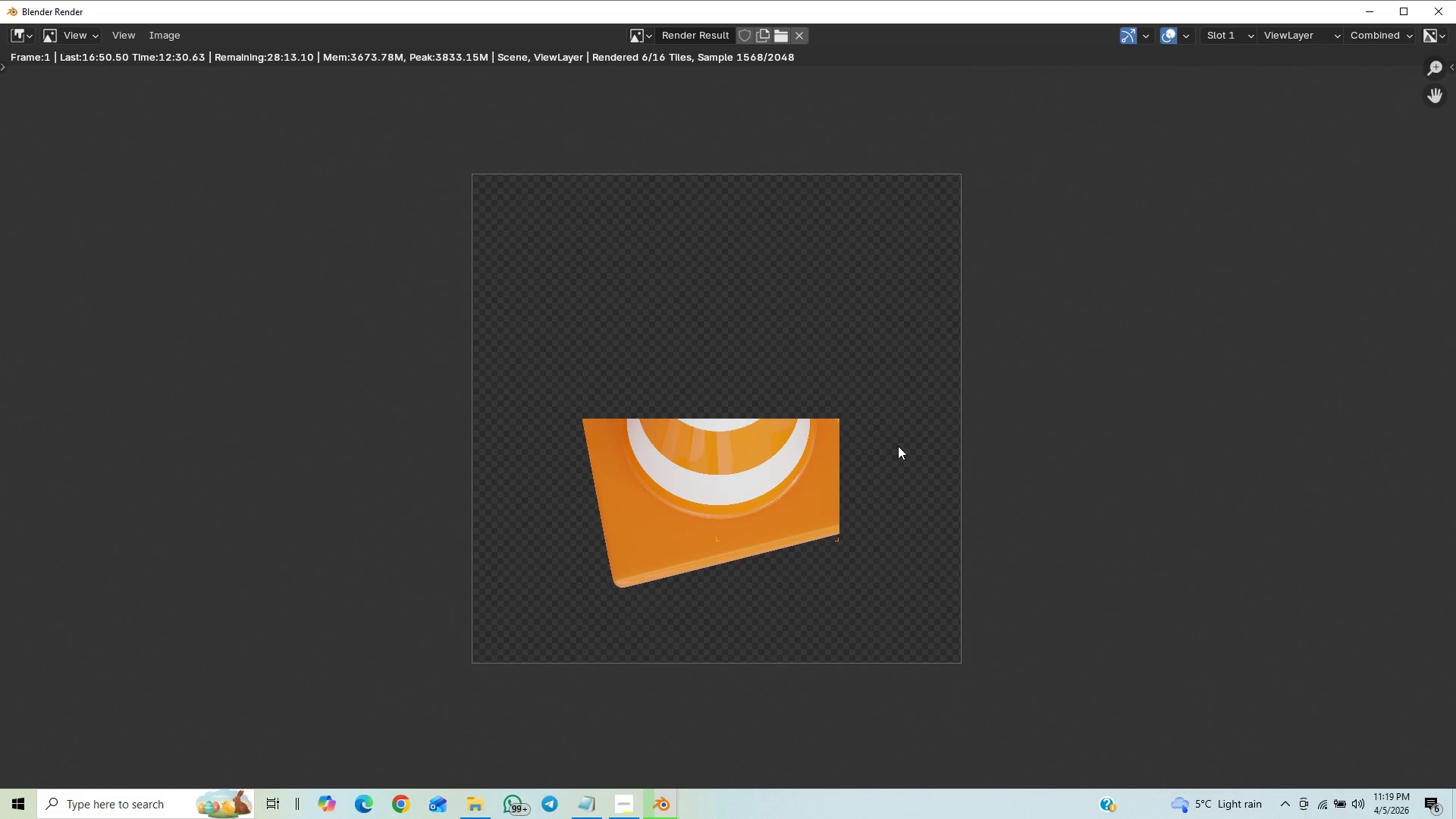 
scroll: coordinate [898, 446], scroll_direction: up, amount: 1.0
 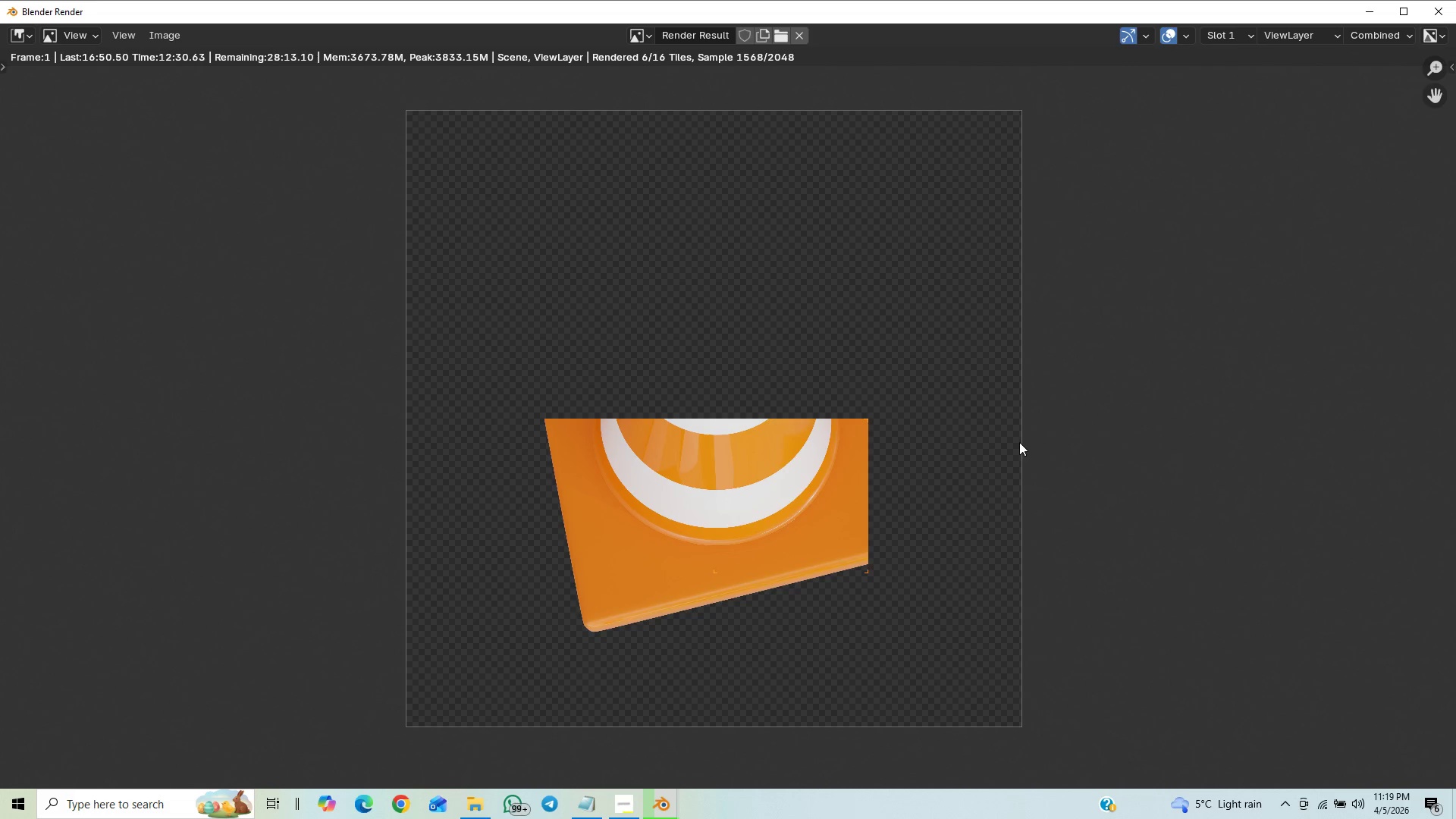 
scroll: coordinate [1018, 467], scroll_direction: down, amount: 1.0
 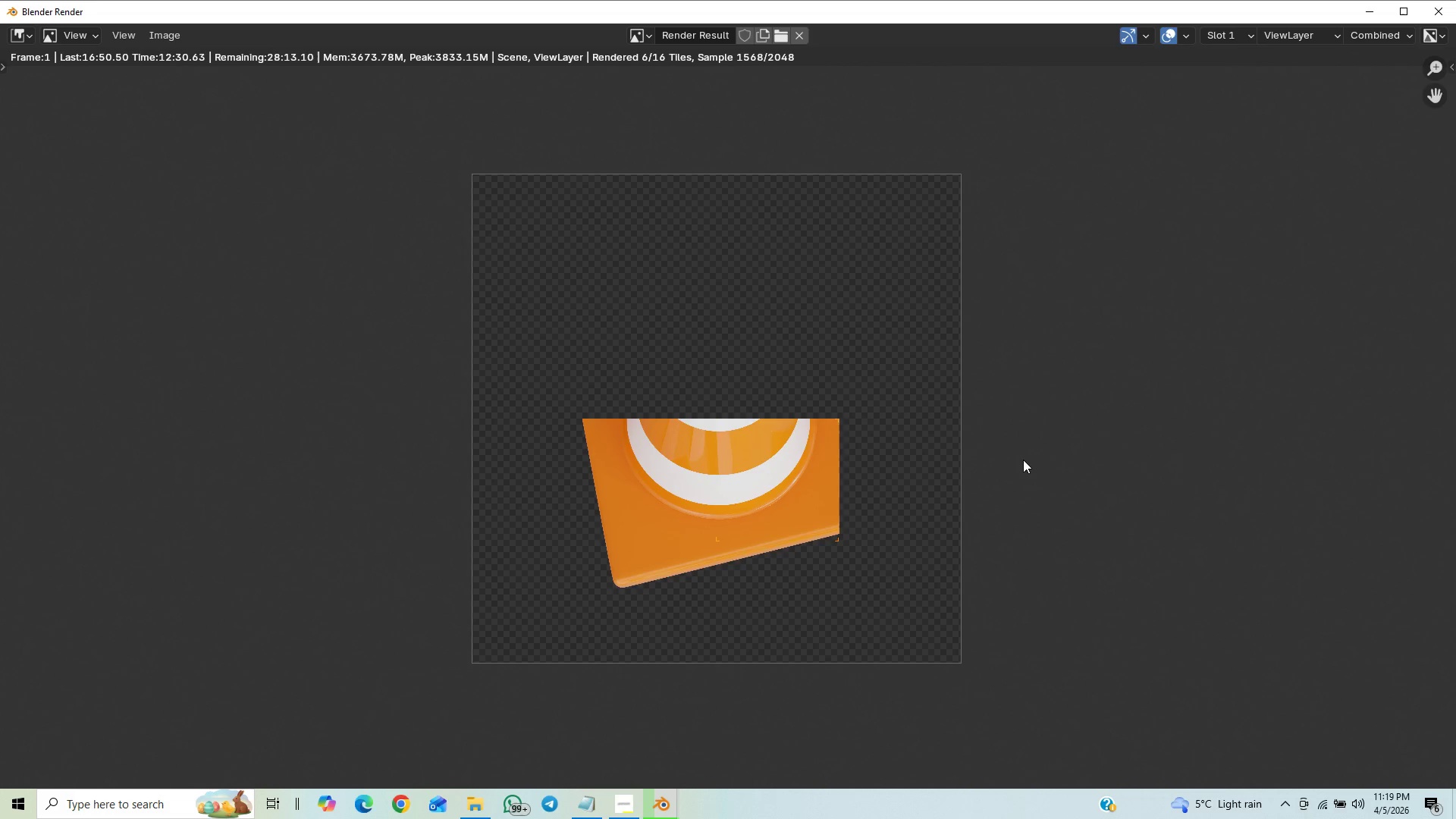 
scroll: coordinate [1023, 460], scroll_direction: up, amount: 1.0
 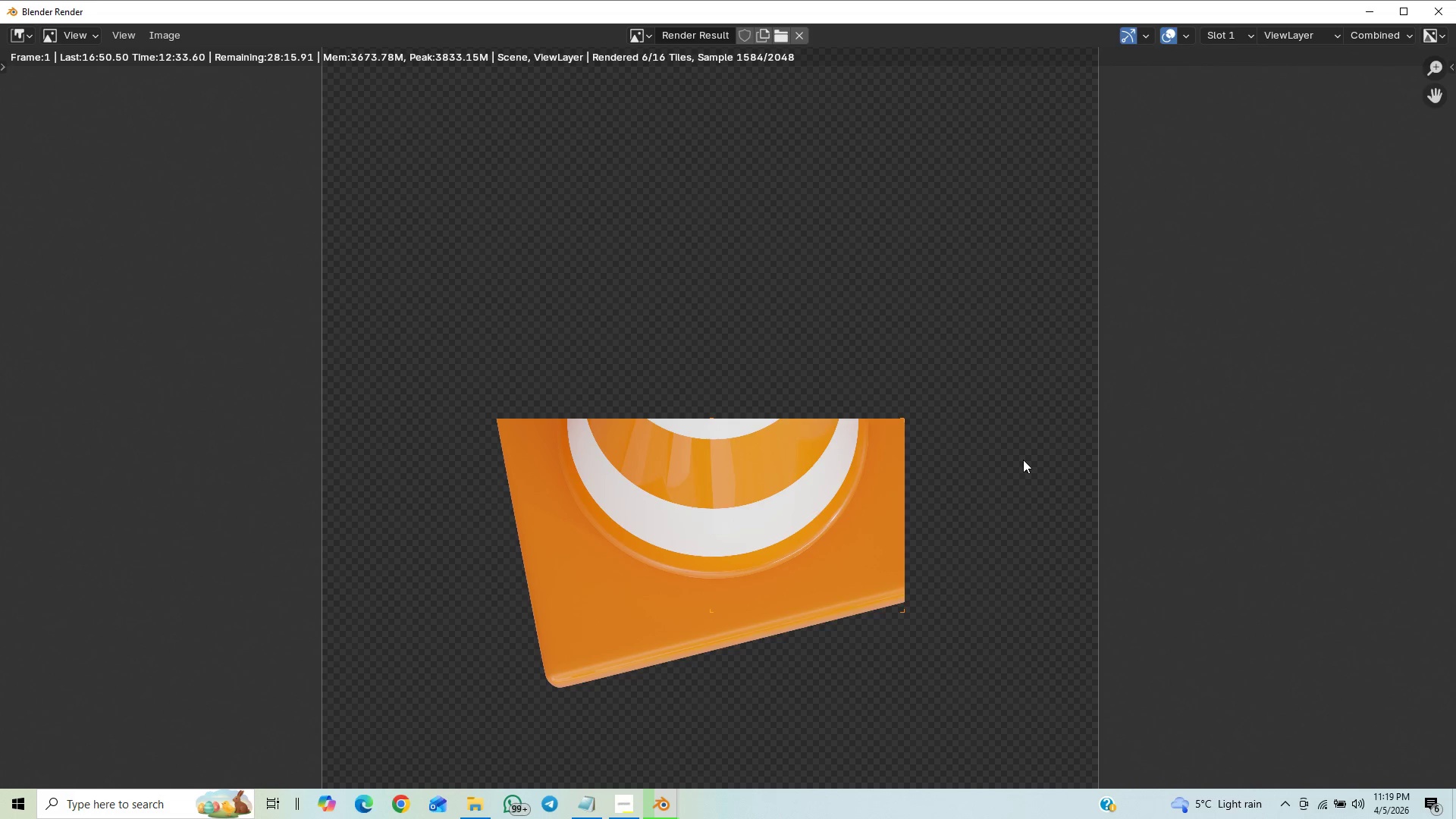 
scroll: coordinate [1023, 460], scroll_direction: down, amount: 1.0
 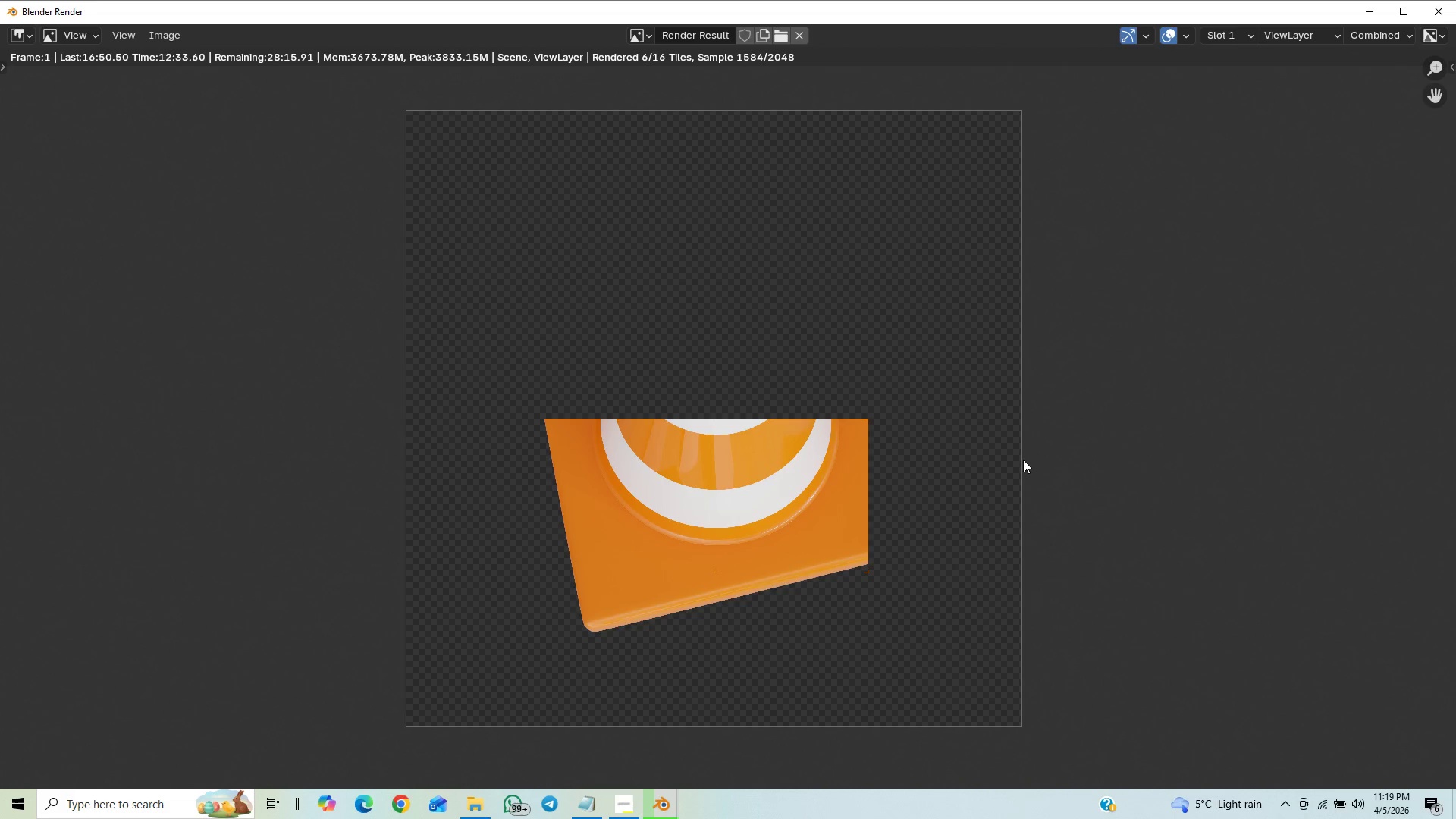 
scroll: coordinate [1023, 460], scroll_direction: up, amount: 3.0
 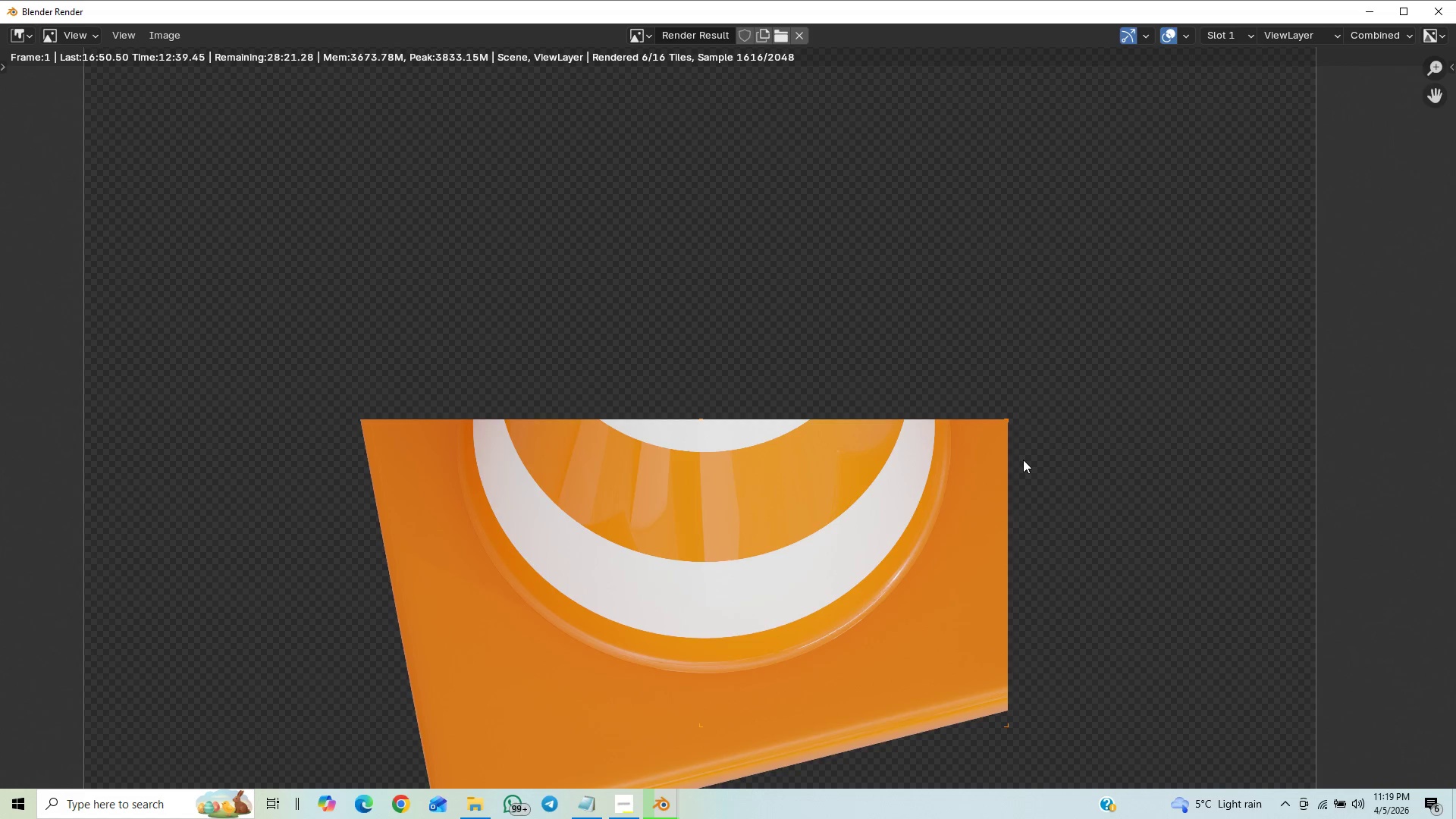 
scroll: coordinate [1015, 414], scroll_direction: down, amount: 5.0
 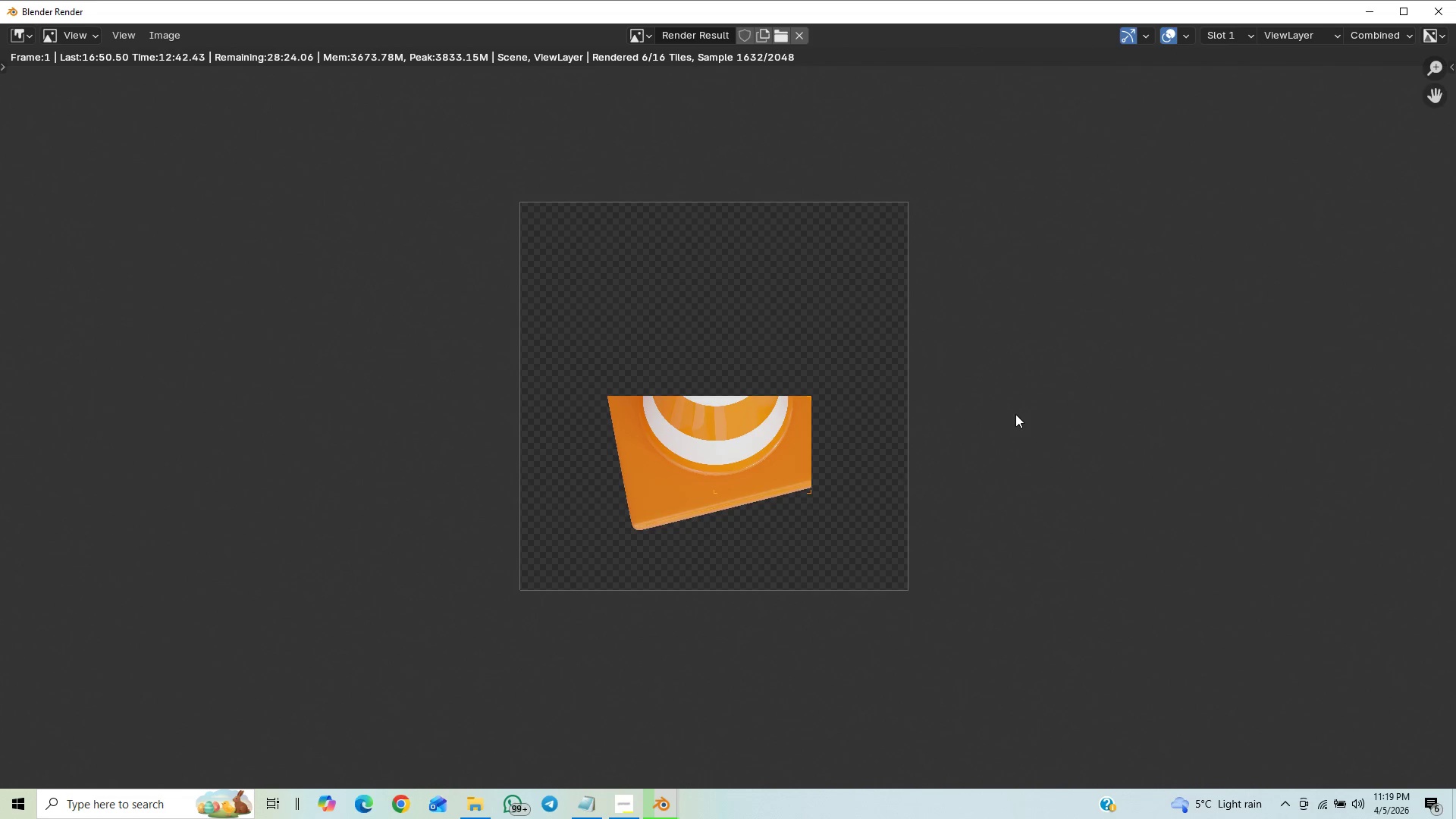 
scroll: coordinate [1045, 436], scroll_direction: up, amount: 4.0
 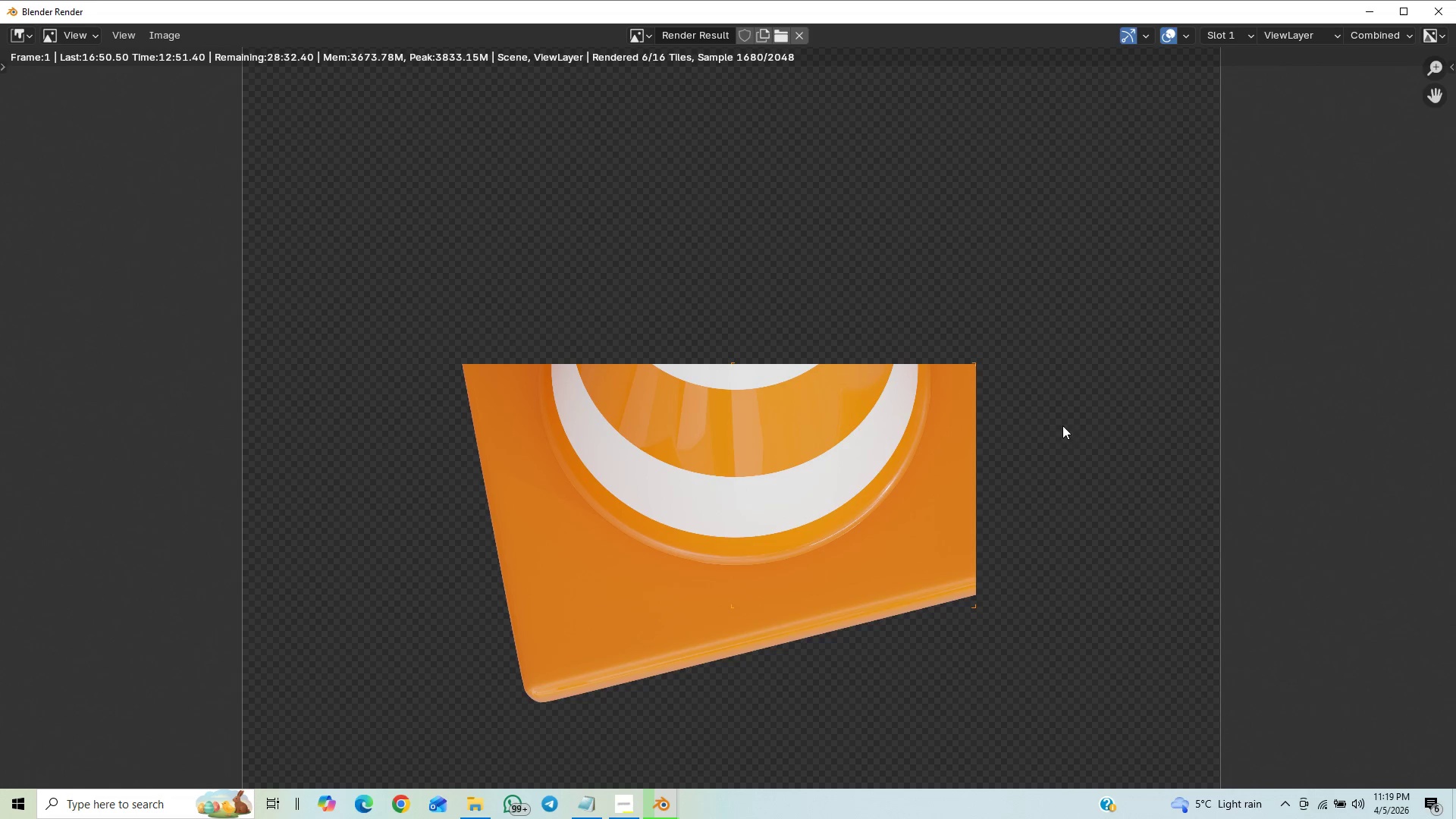 
scroll: coordinate [1161, 473], scroll_direction: down, amount: 4.0
 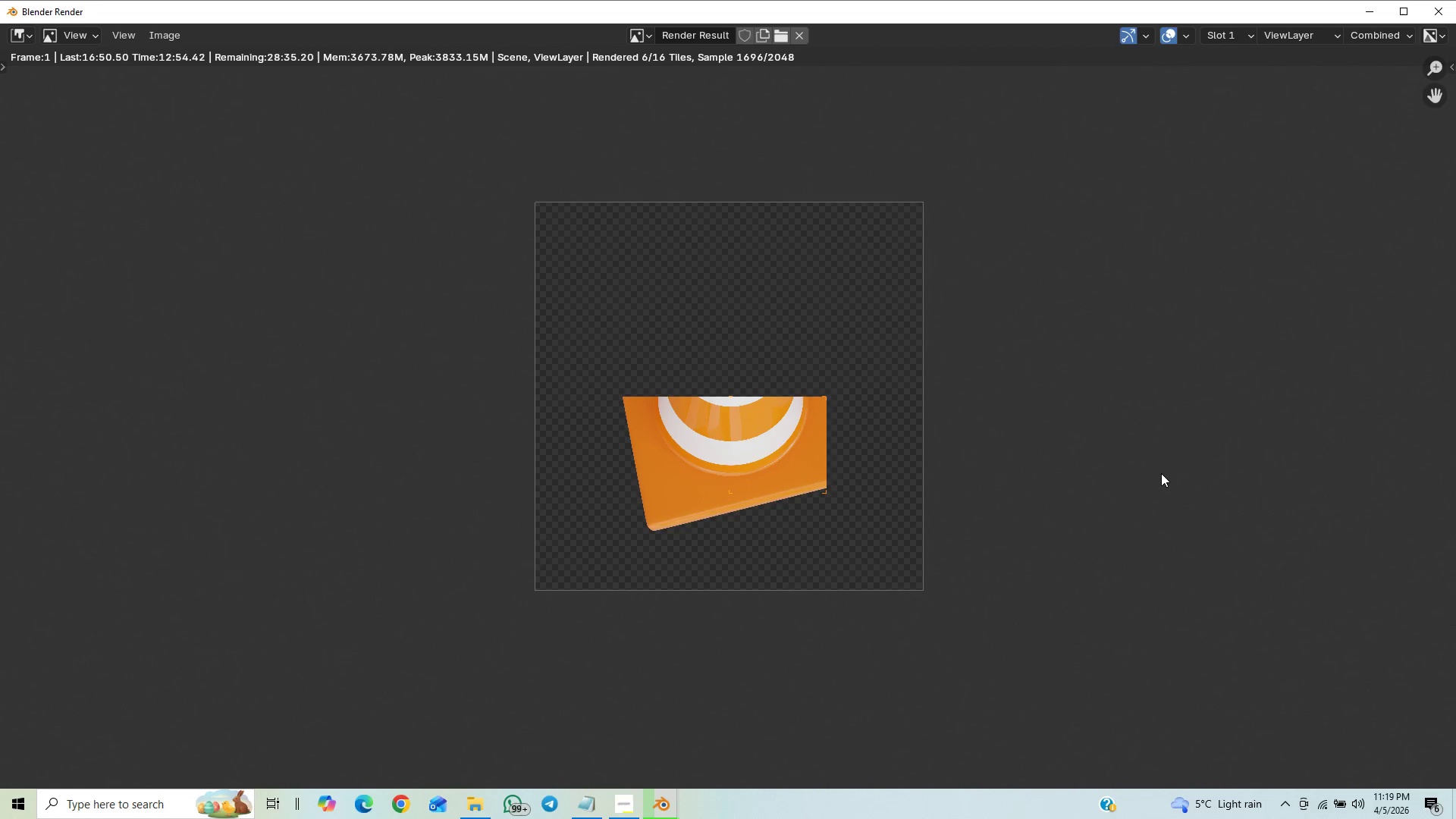 
scroll: coordinate [1161, 473], scroll_direction: up, amount: 4.0
 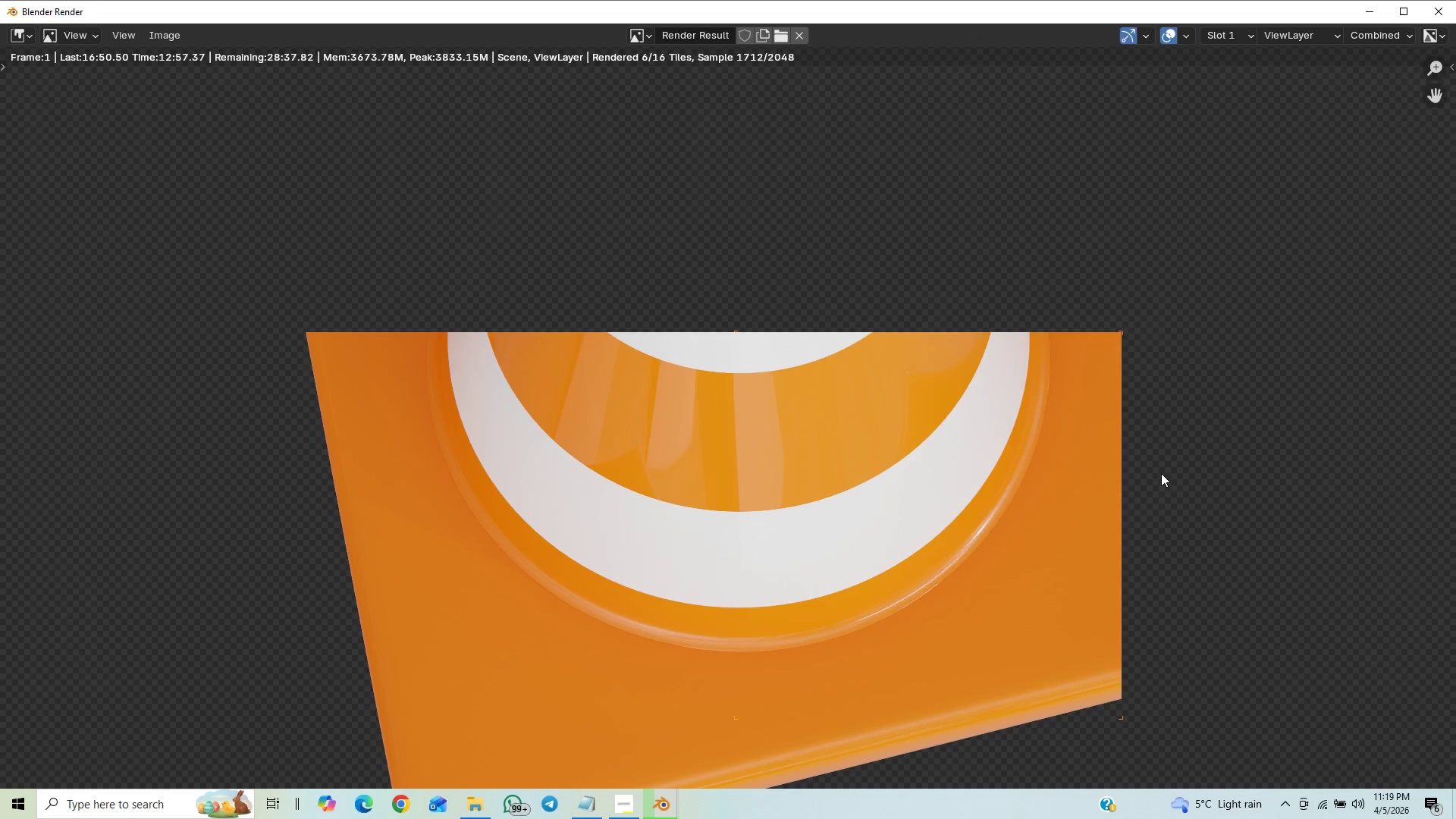 
scroll: coordinate [1161, 473], scroll_direction: down, amount: 7.0
 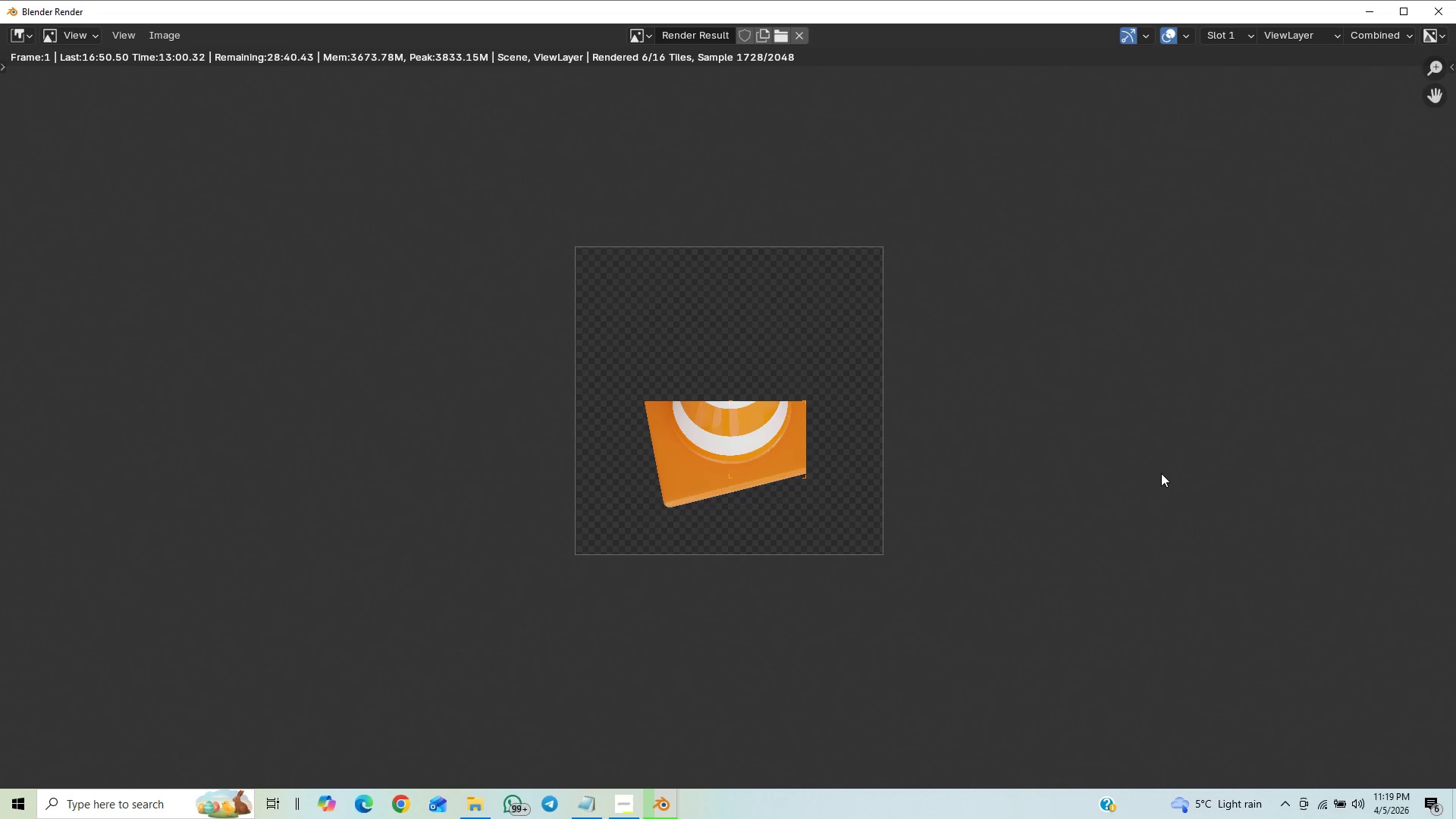 
scroll: coordinate [1147, 479], scroll_direction: up, amount: 4.0
 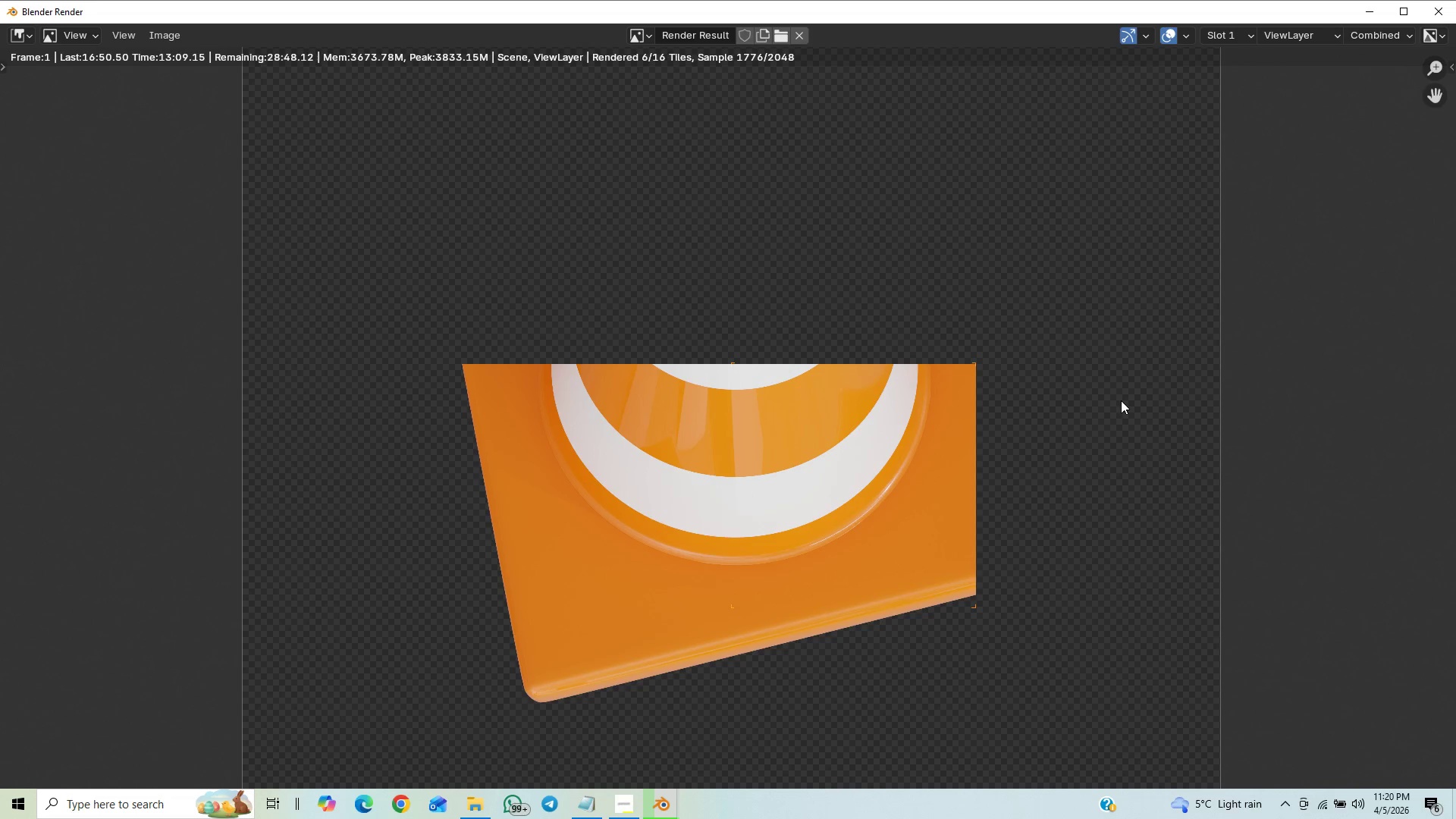 
scroll: coordinate [1121, 436], scroll_direction: down, amount: 2.0
 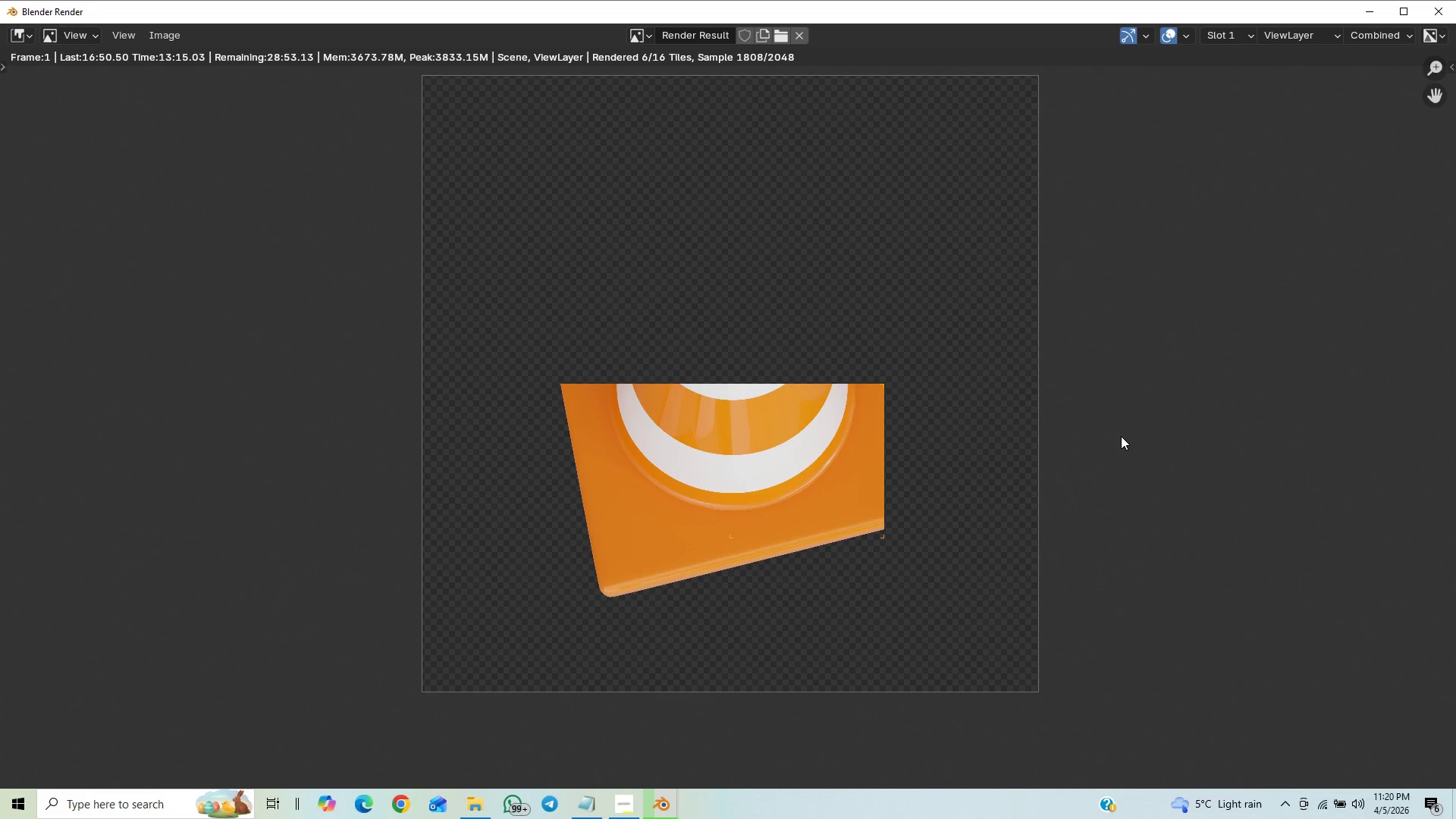 
wait(7.82)
 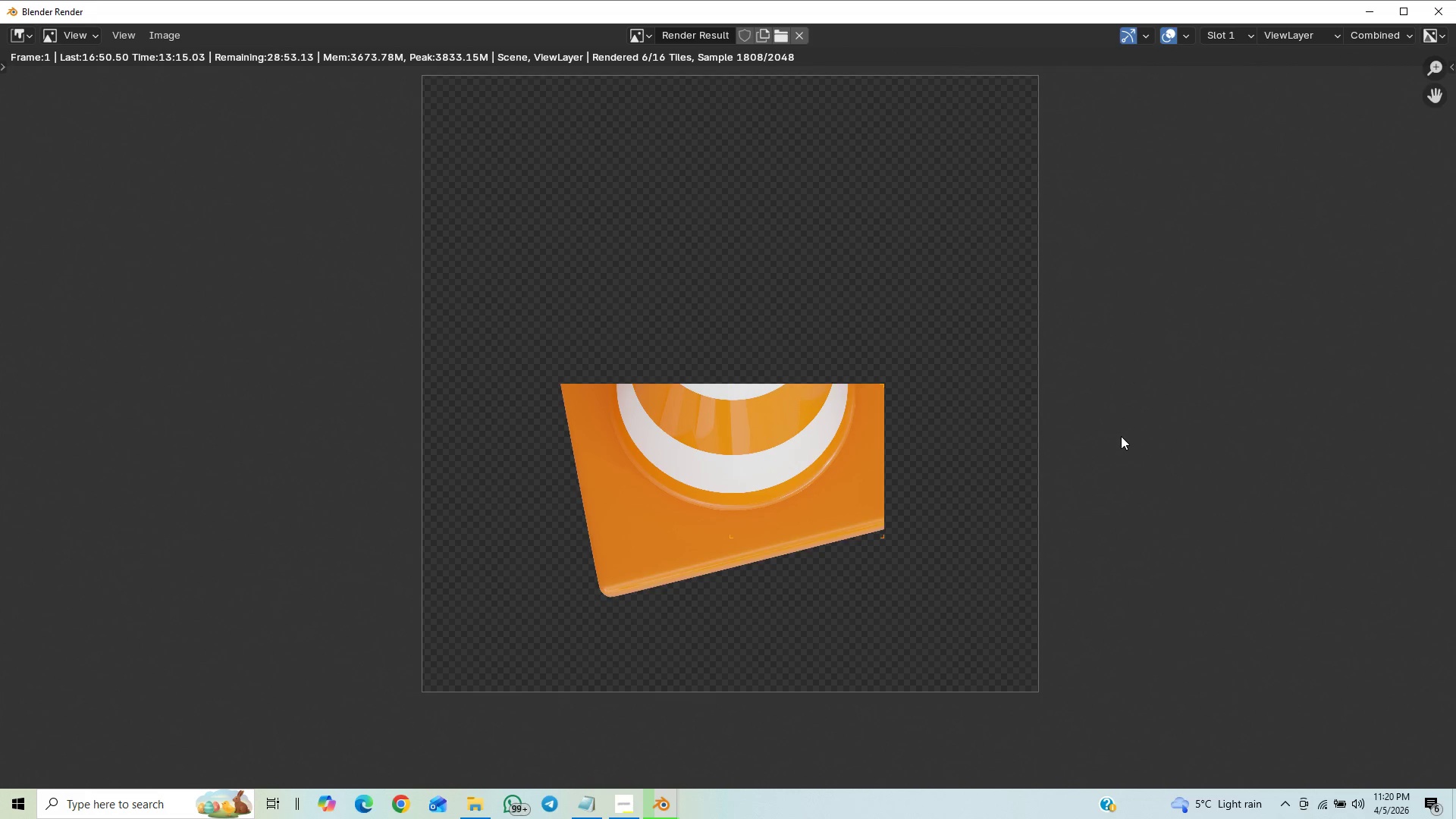 
scroll: coordinate [1169, 418], scroll_direction: down, amount: 5.0
 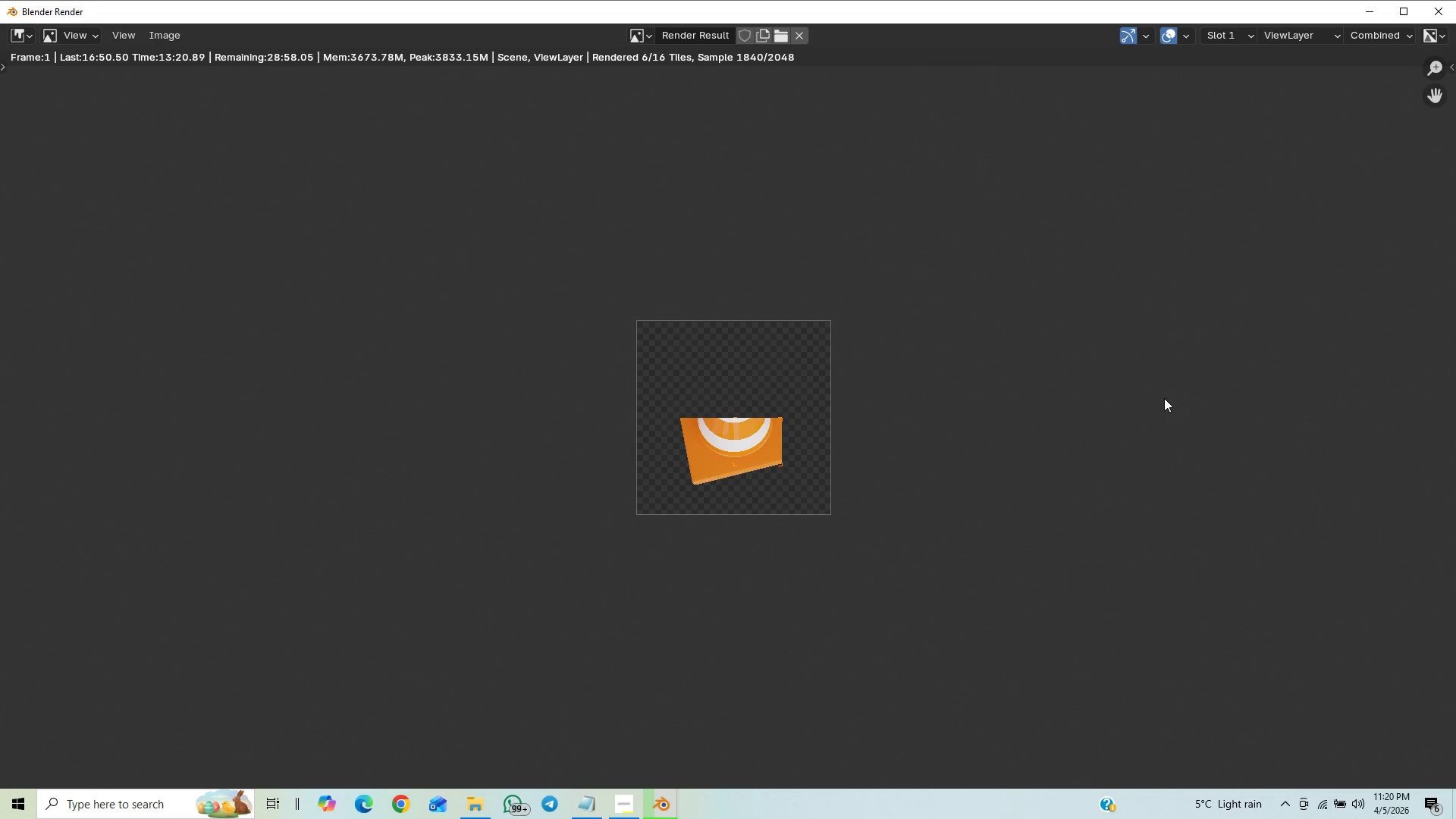 
scroll: coordinate [1156, 415], scroll_direction: up, amount: 4.0
 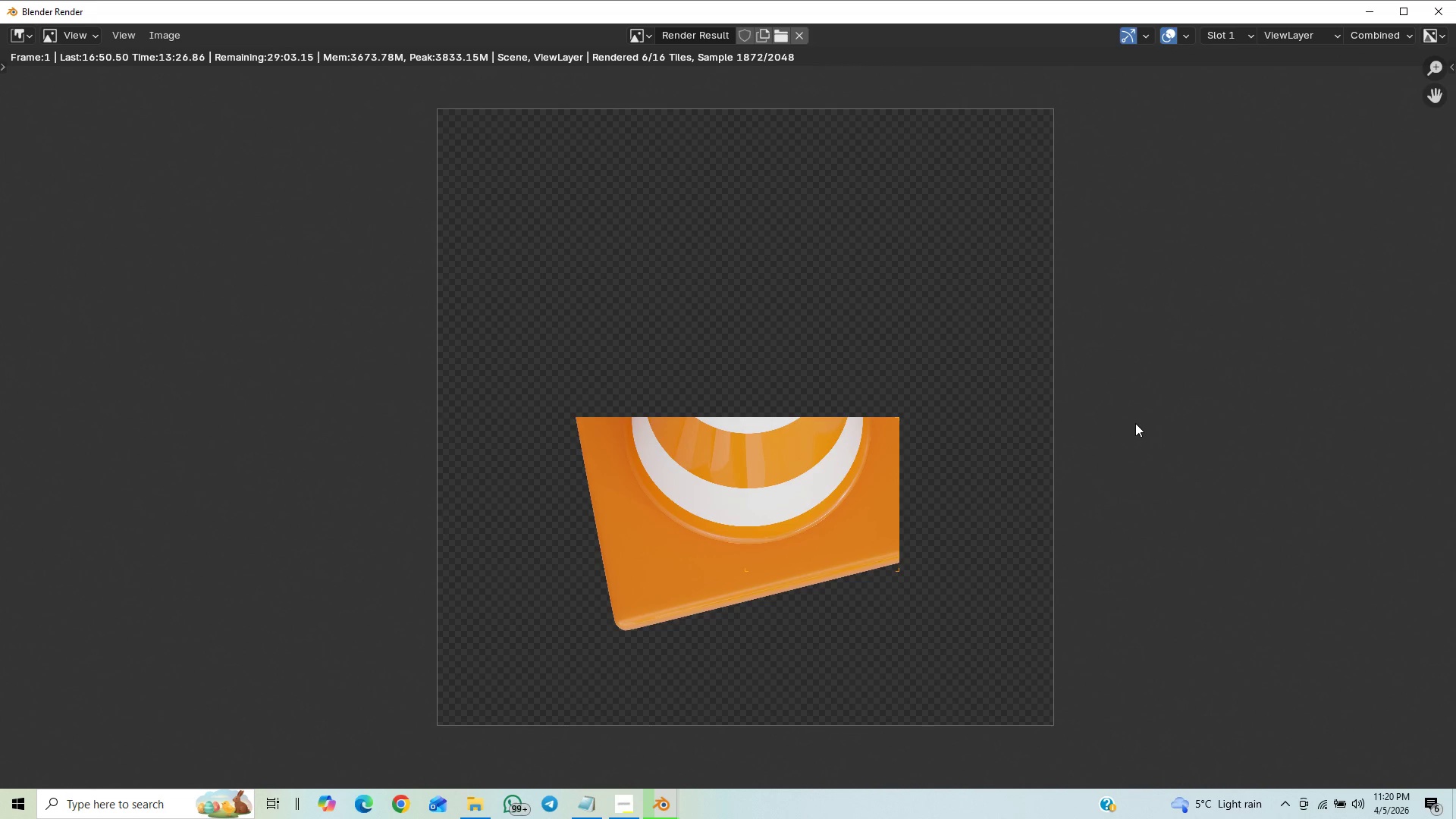 
wait(8.64)
 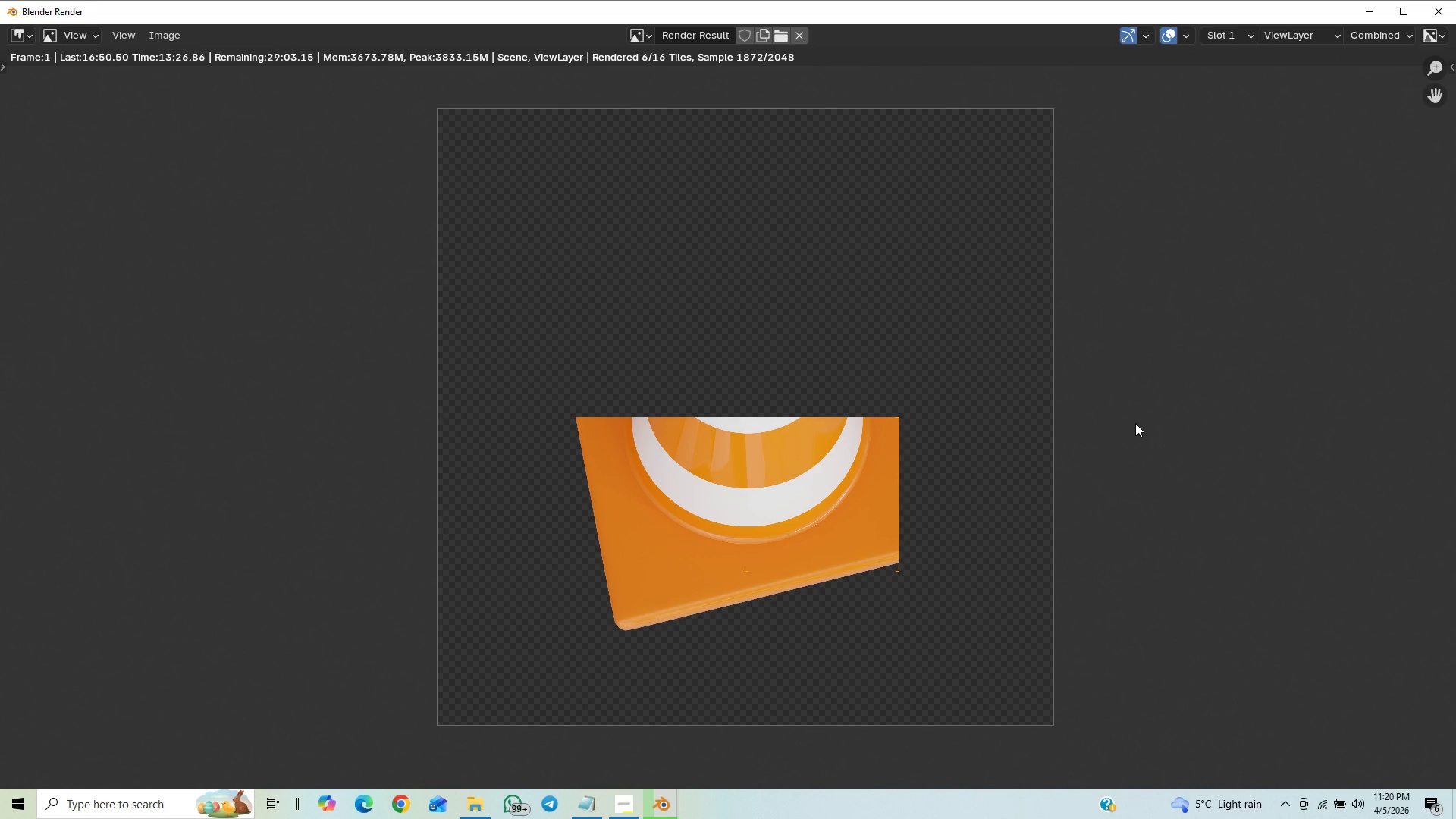 
scroll: coordinate [1143, 430], scroll_direction: down, amount: 1.0
 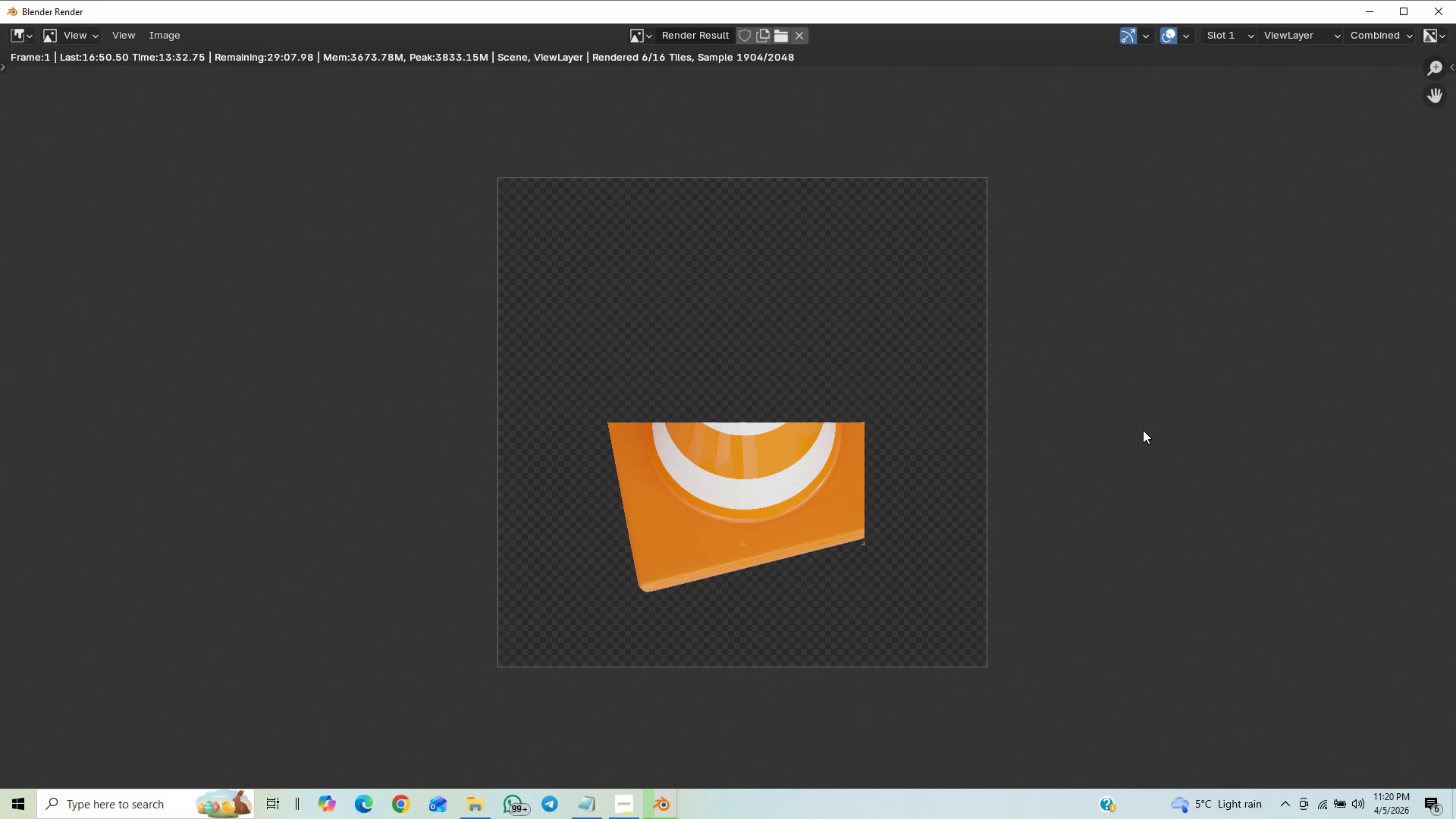 
scroll: coordinate [1143, 430], scroll_direction: up, amount: 8.0
 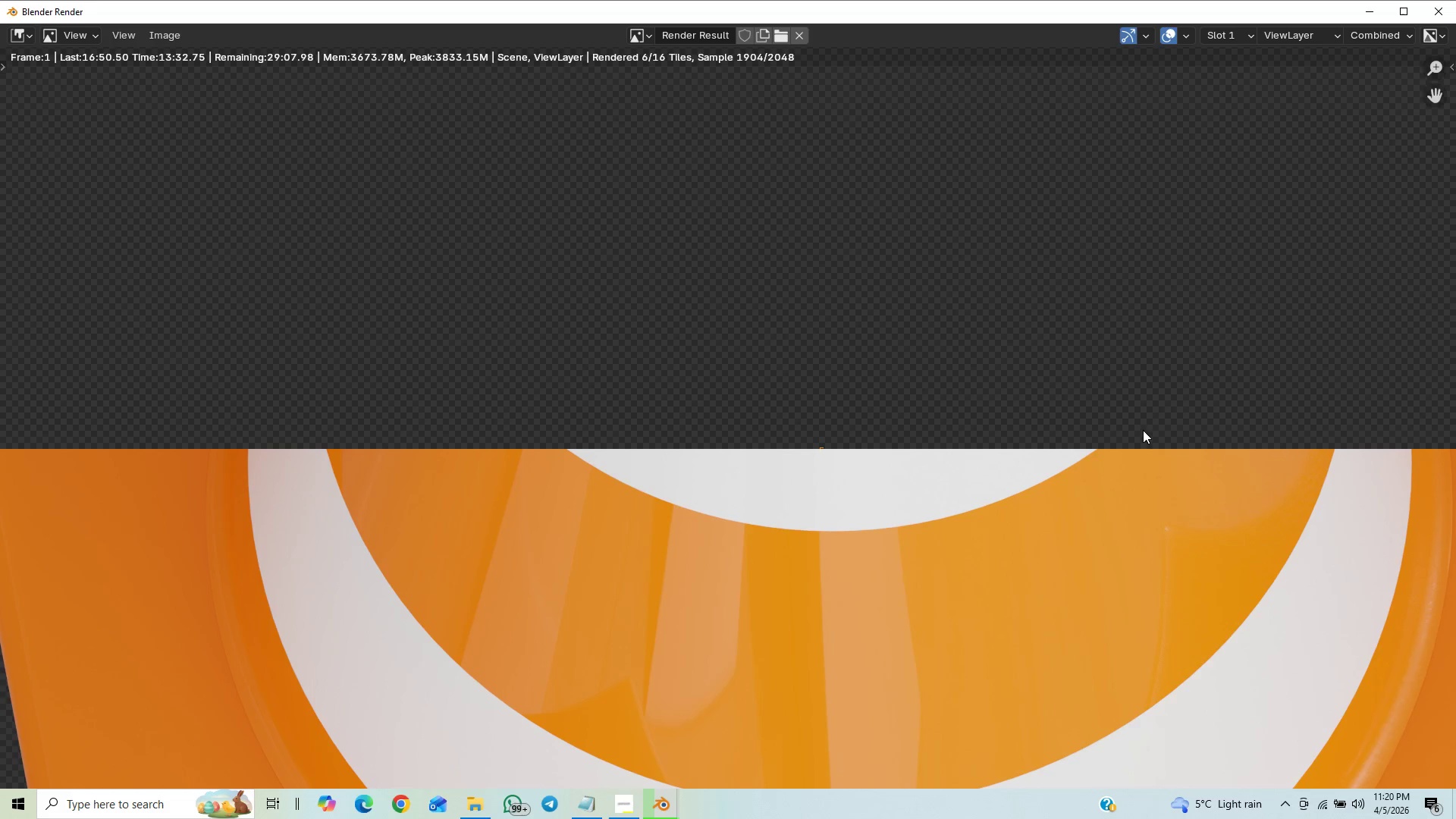 
scroll: coordinate [1143, 430], scroll_direction: down, amount: 1.0
 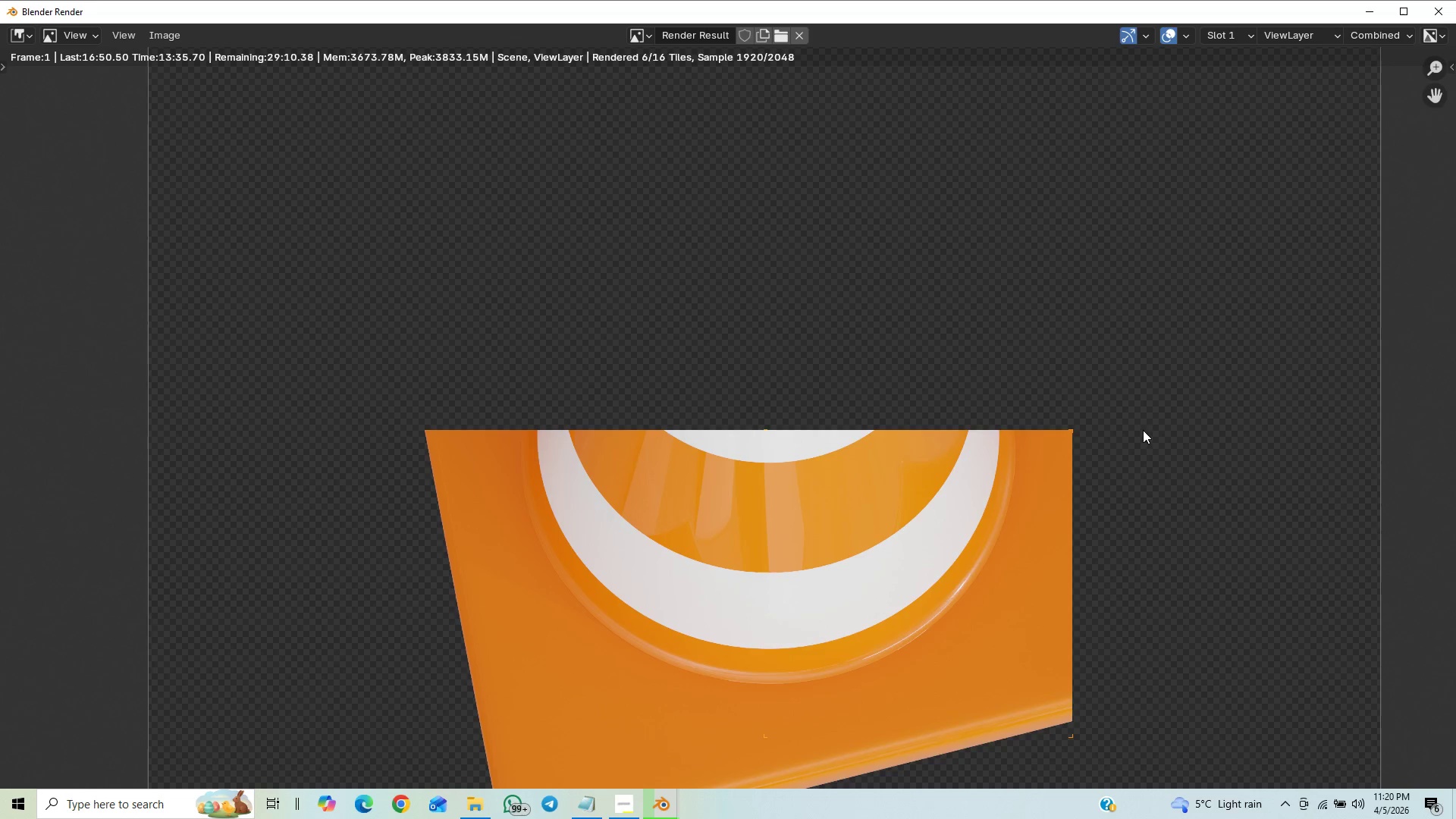 
scroll: coordinate [1143, 430], scroll_direction: up, amount: 4.0
 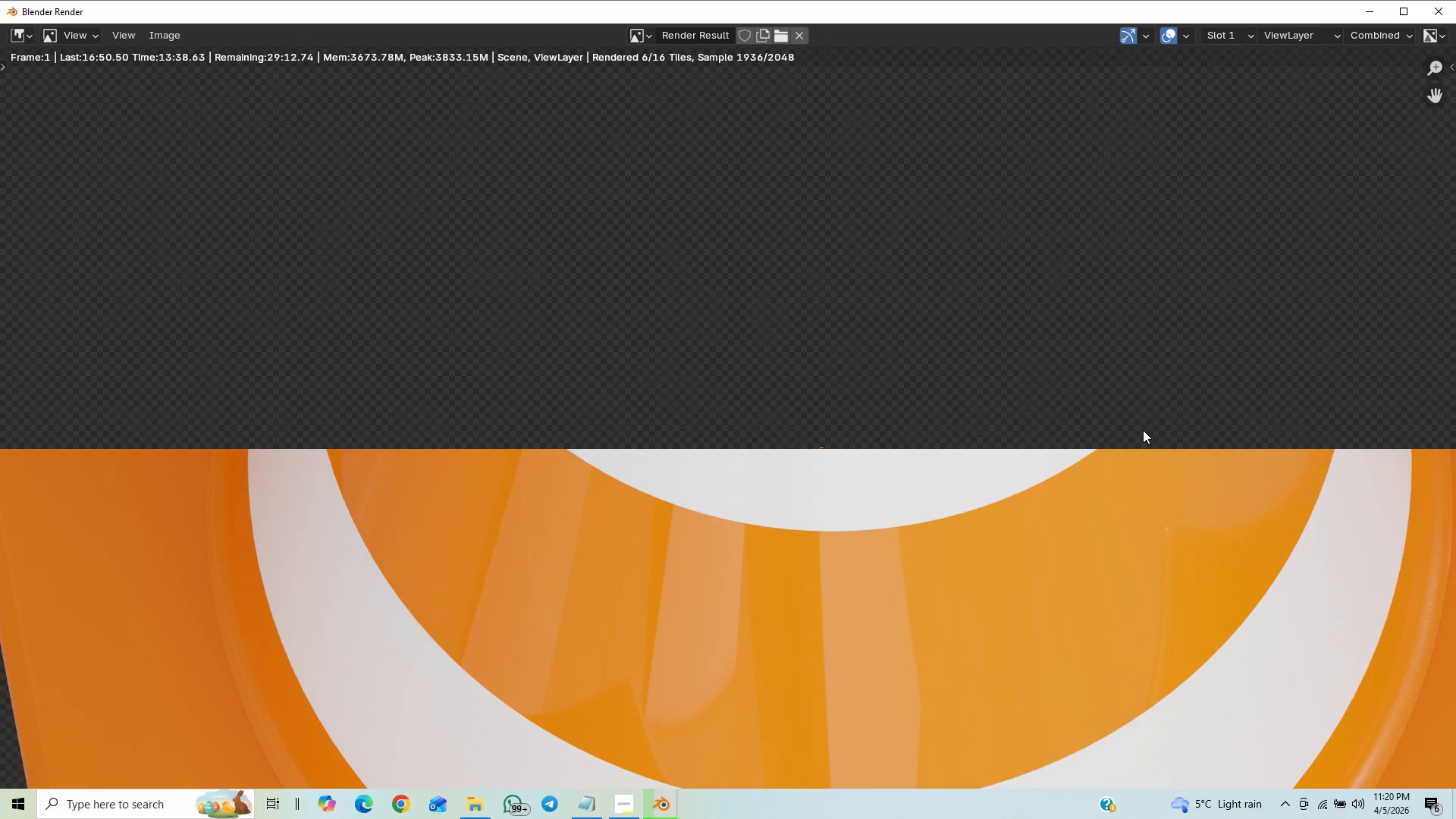 
scroll: coordinate [1141, 435], scroll_direction: down, amount: 7.0
 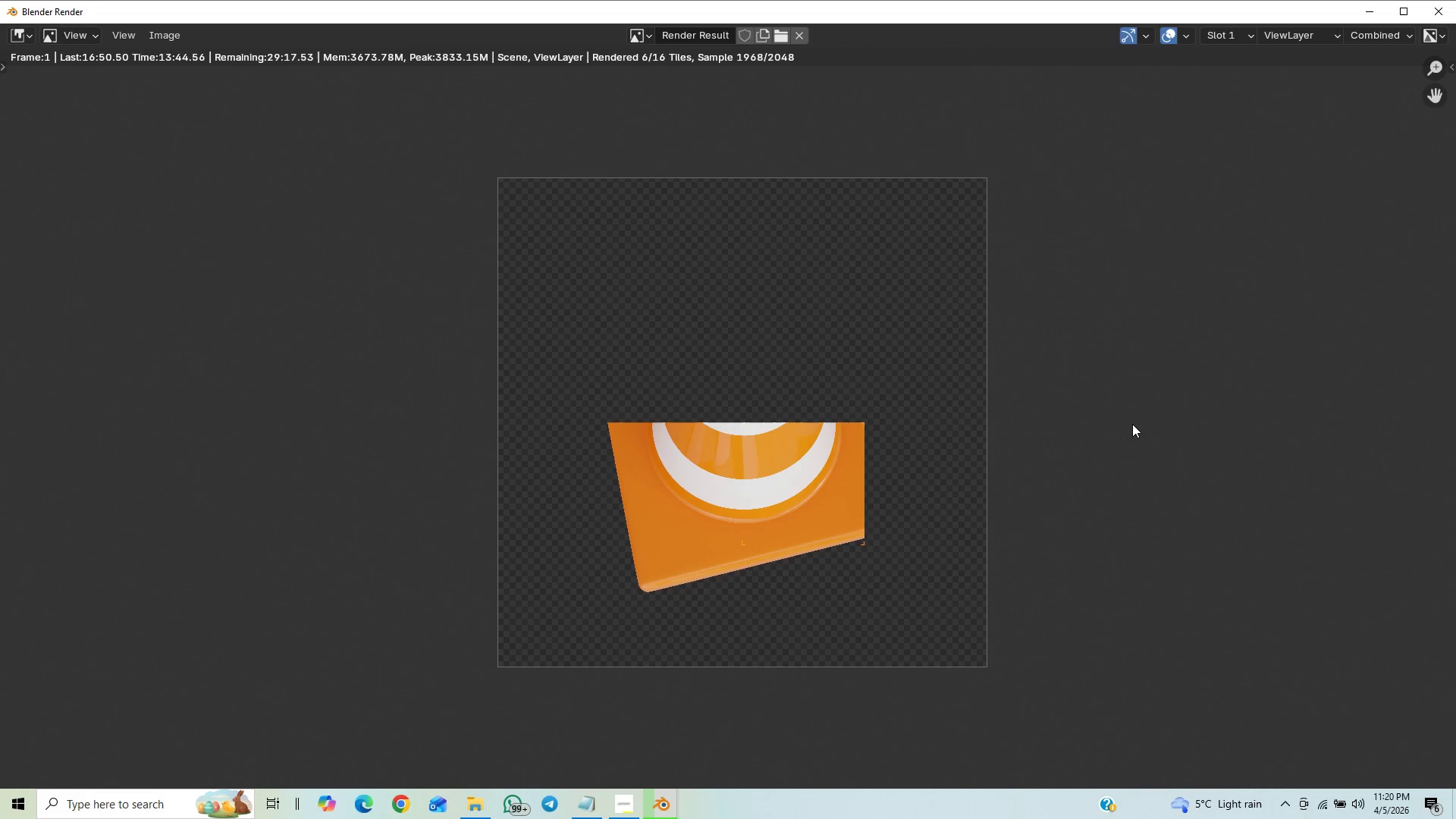 
scroll: coordinate [1128, 454], scroll_direction: up, amount: 8.0
 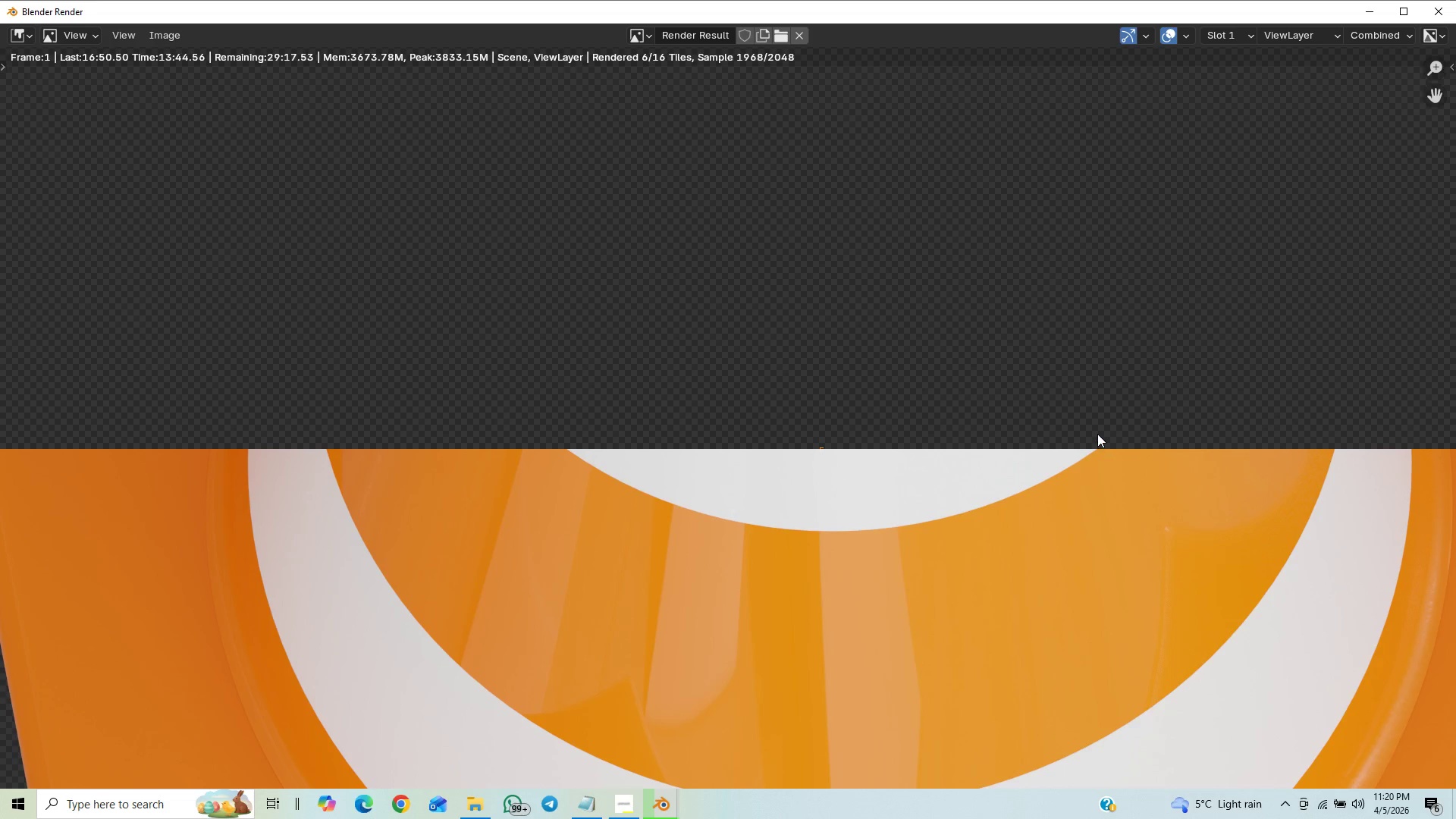 
scroll: coordinate [1131, 443], scroll_direction: down, amount: 4.0
 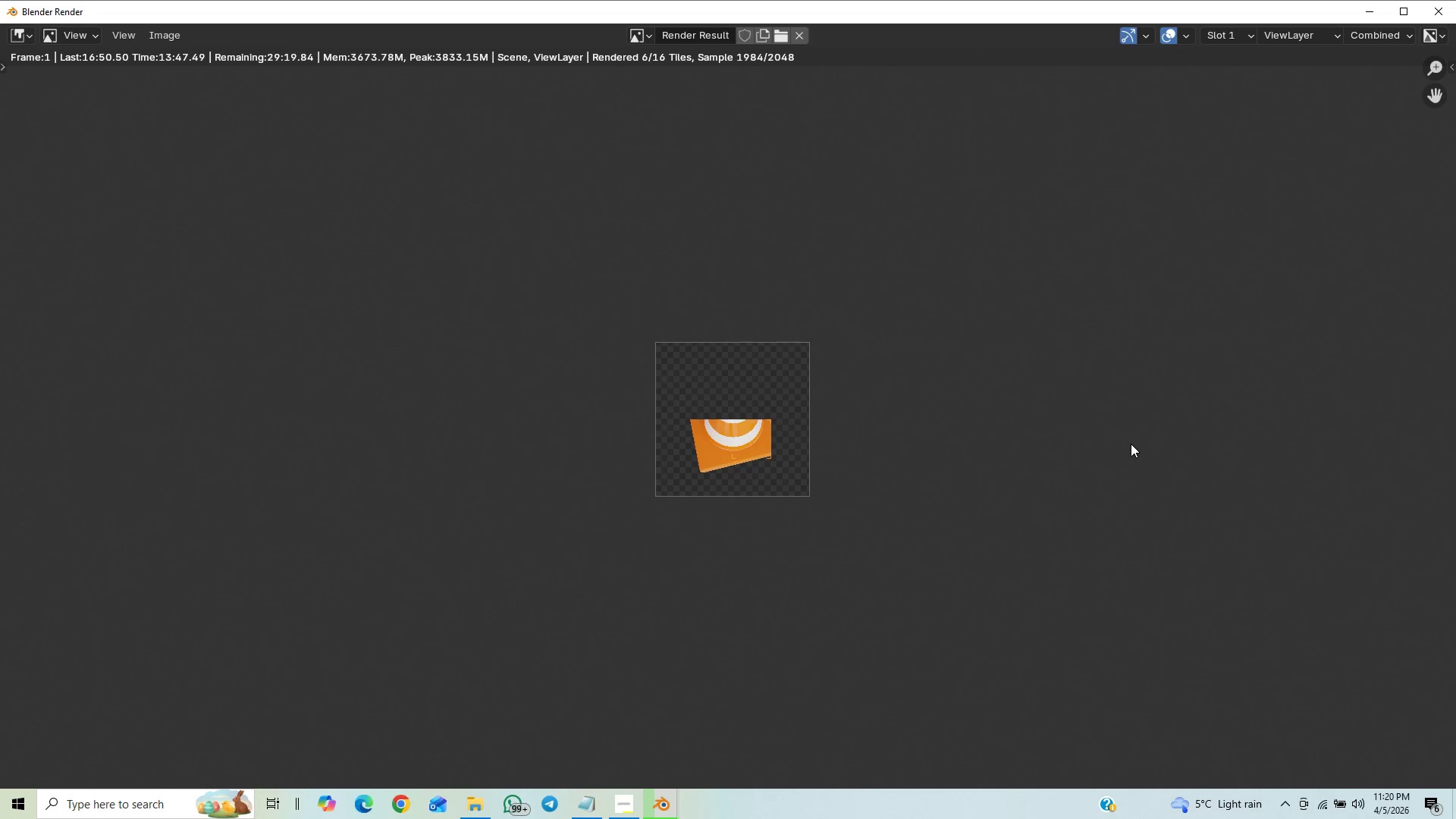 
scroll: coordinate [1133, 445], scroll_direction: up, amount: 5.0
 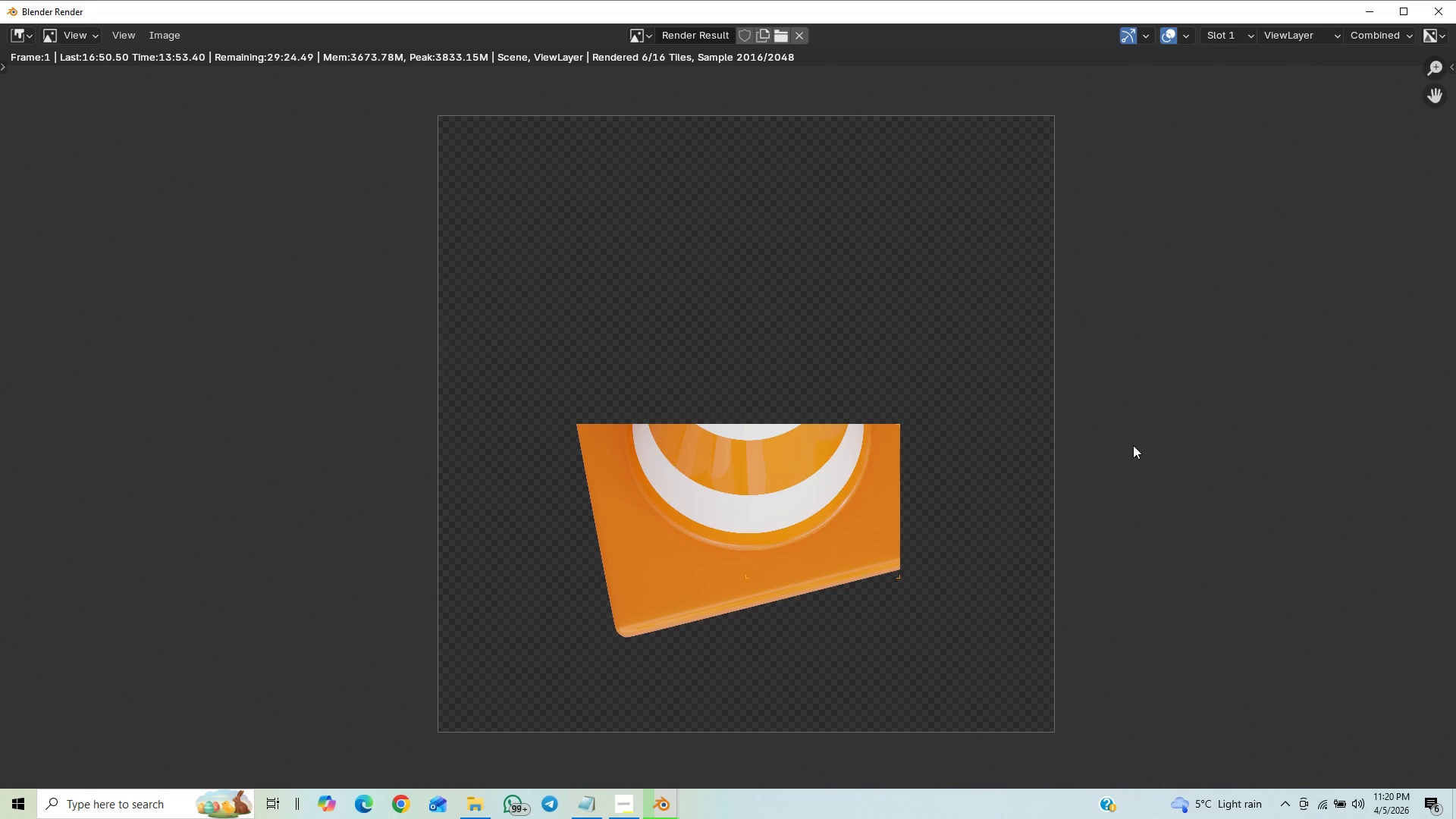 
scroll: coordinate [1133, 445], scroll_direction: down, amount: 7.0
 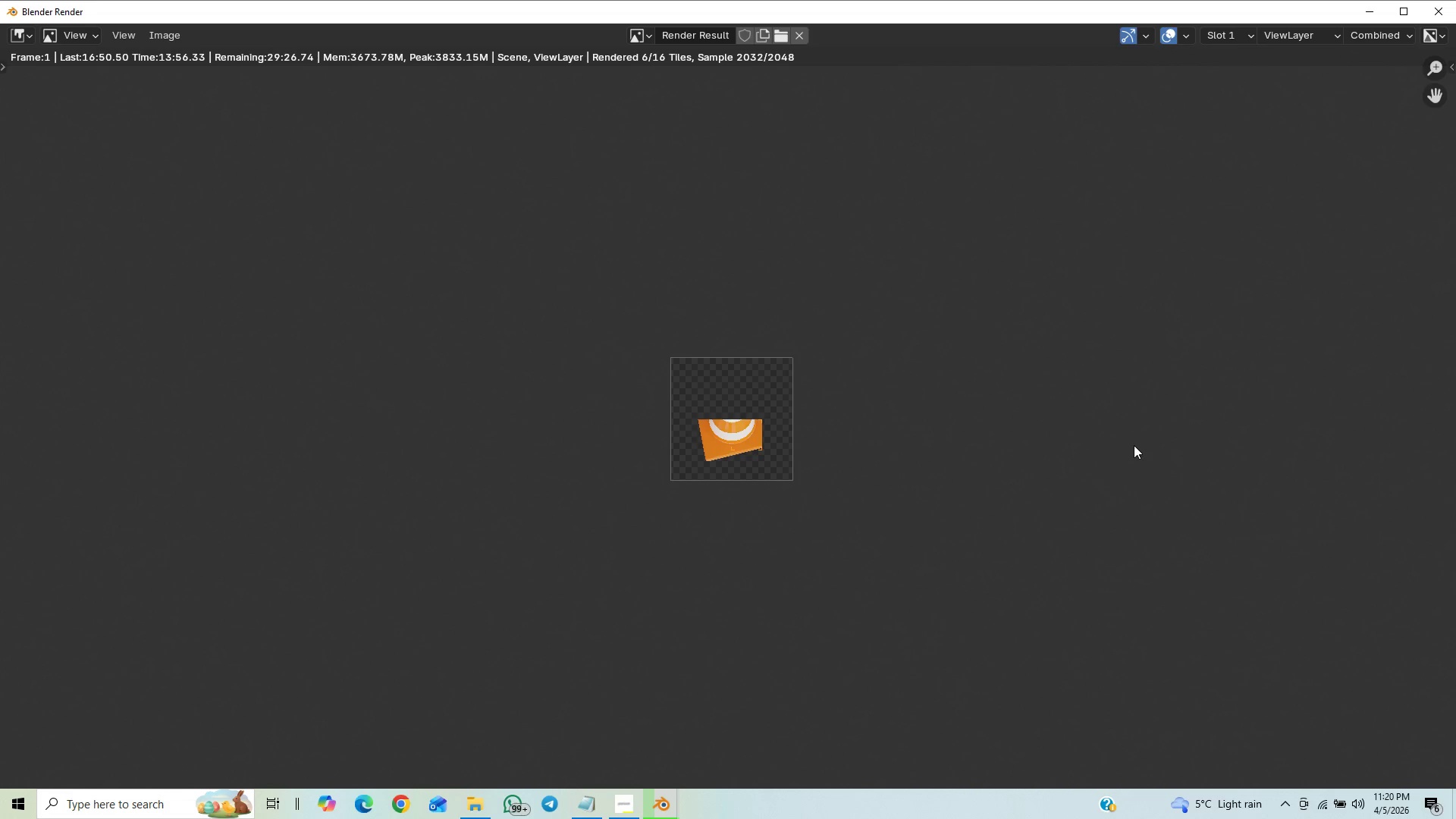 
scroll: coordinate [1037, 594], scroll_direction: up, amount: 6.0
 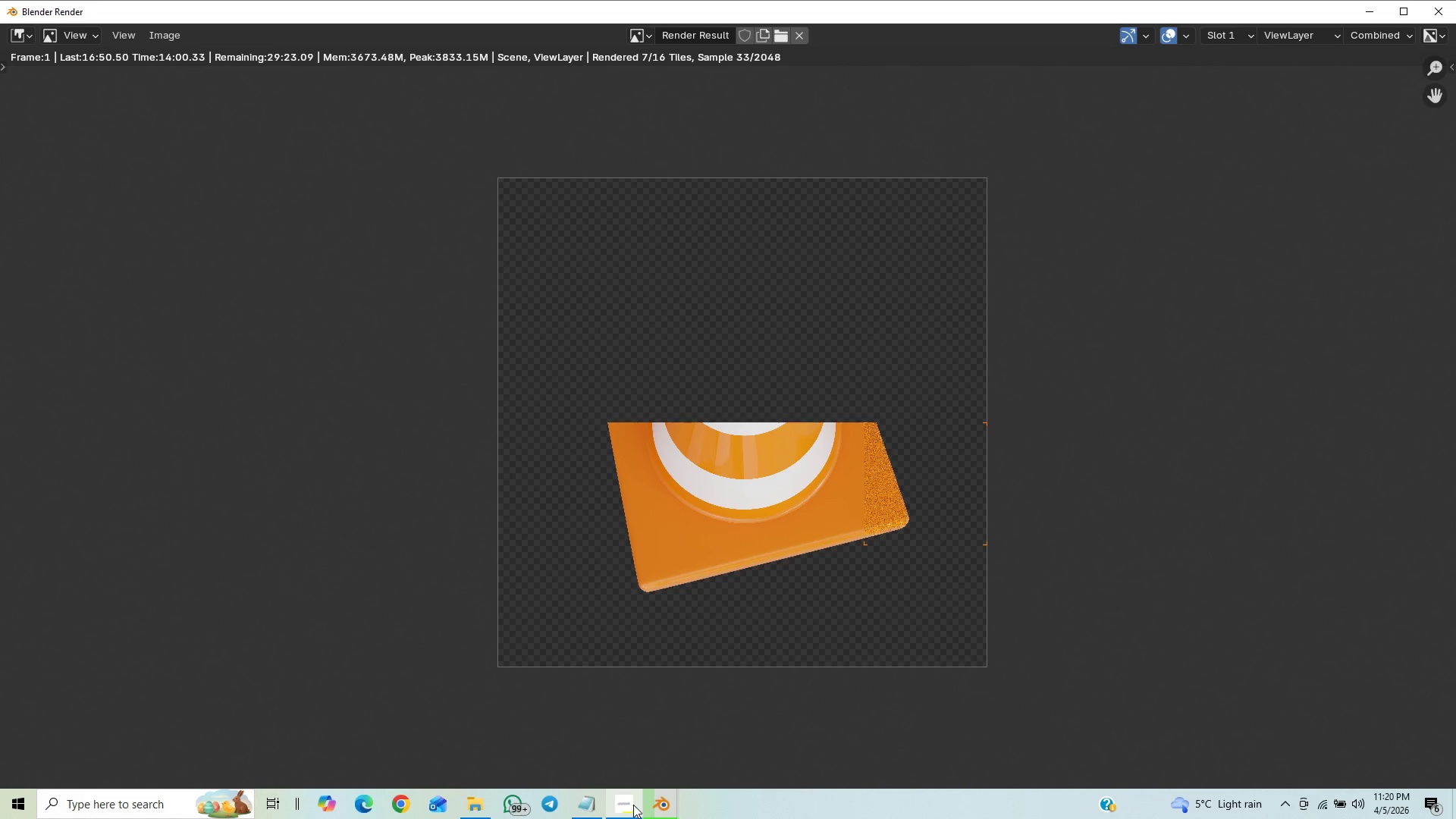 
left_click([633, 805])